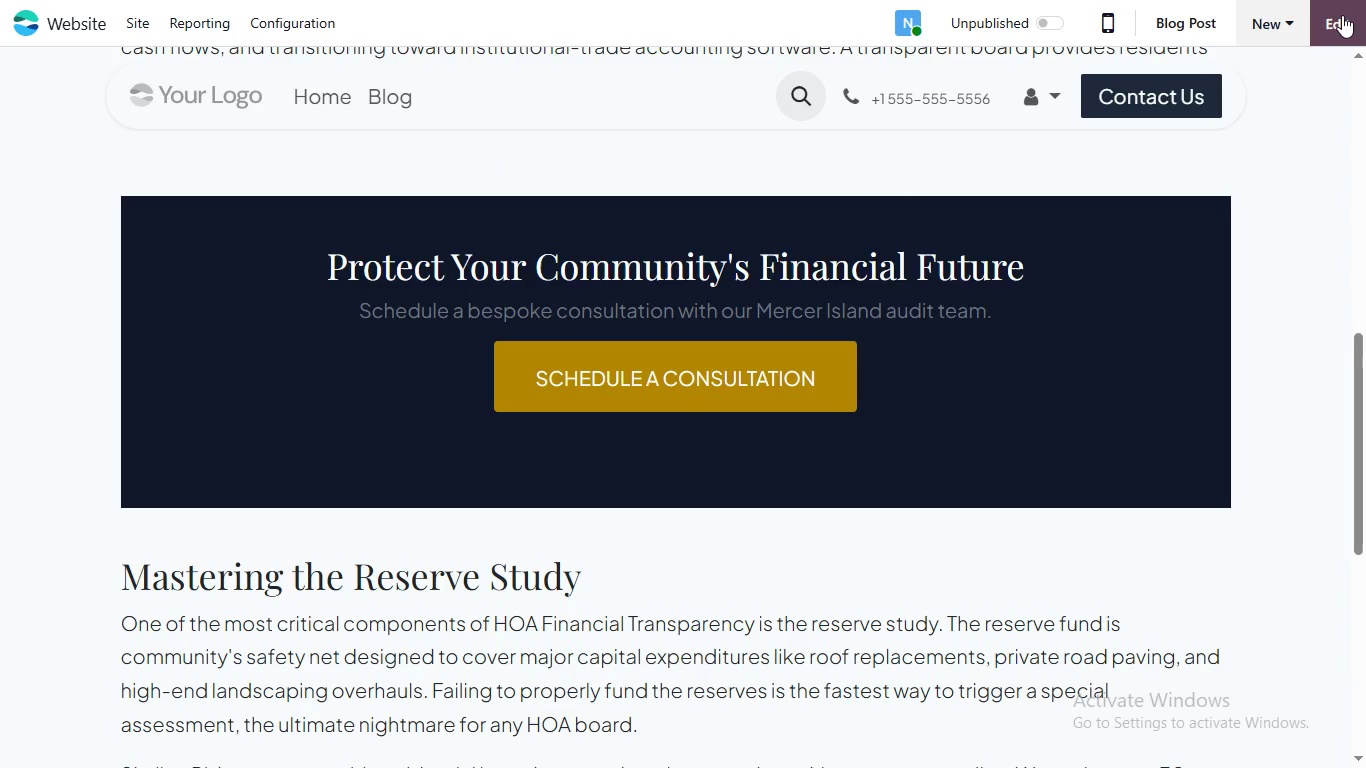 
left_click_drag(start_coordinate=[872, 248], to_coordinate=[877, 257])
 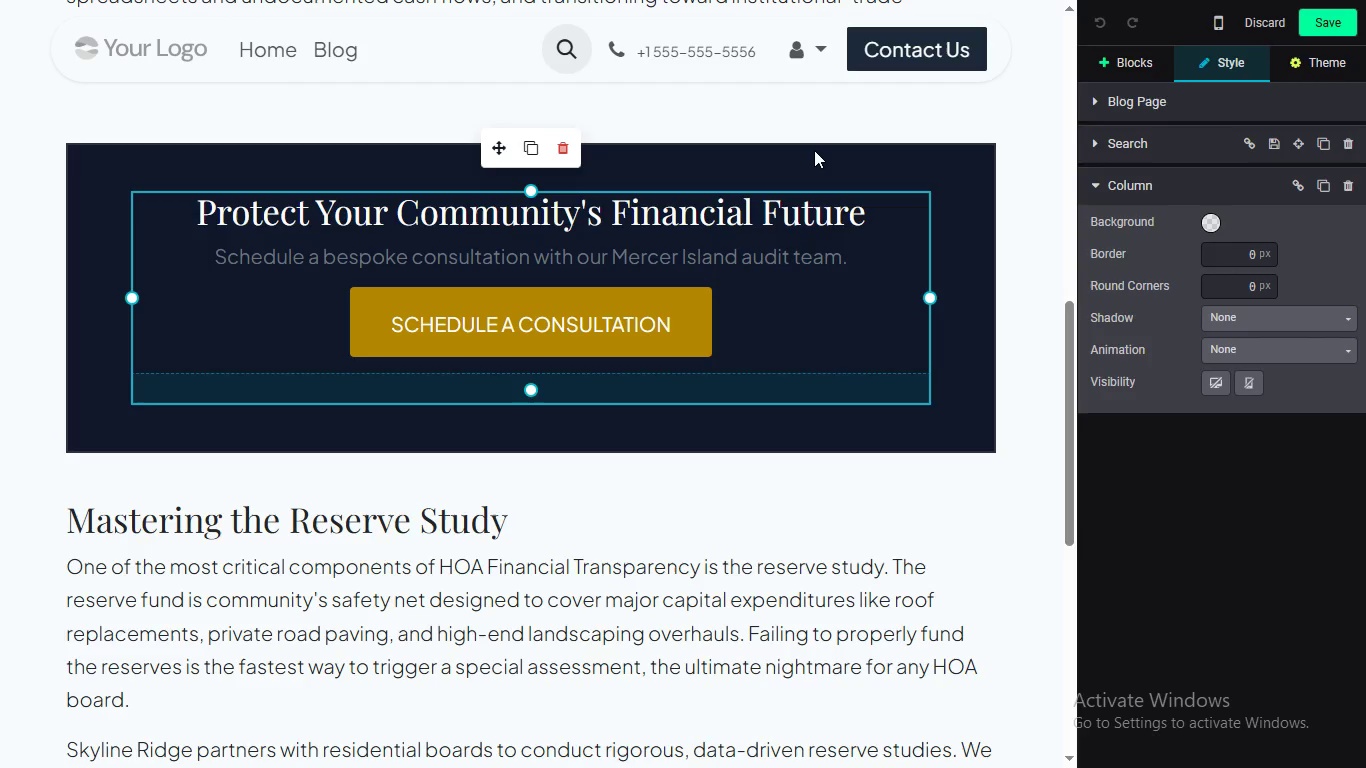 
key(Enter)
 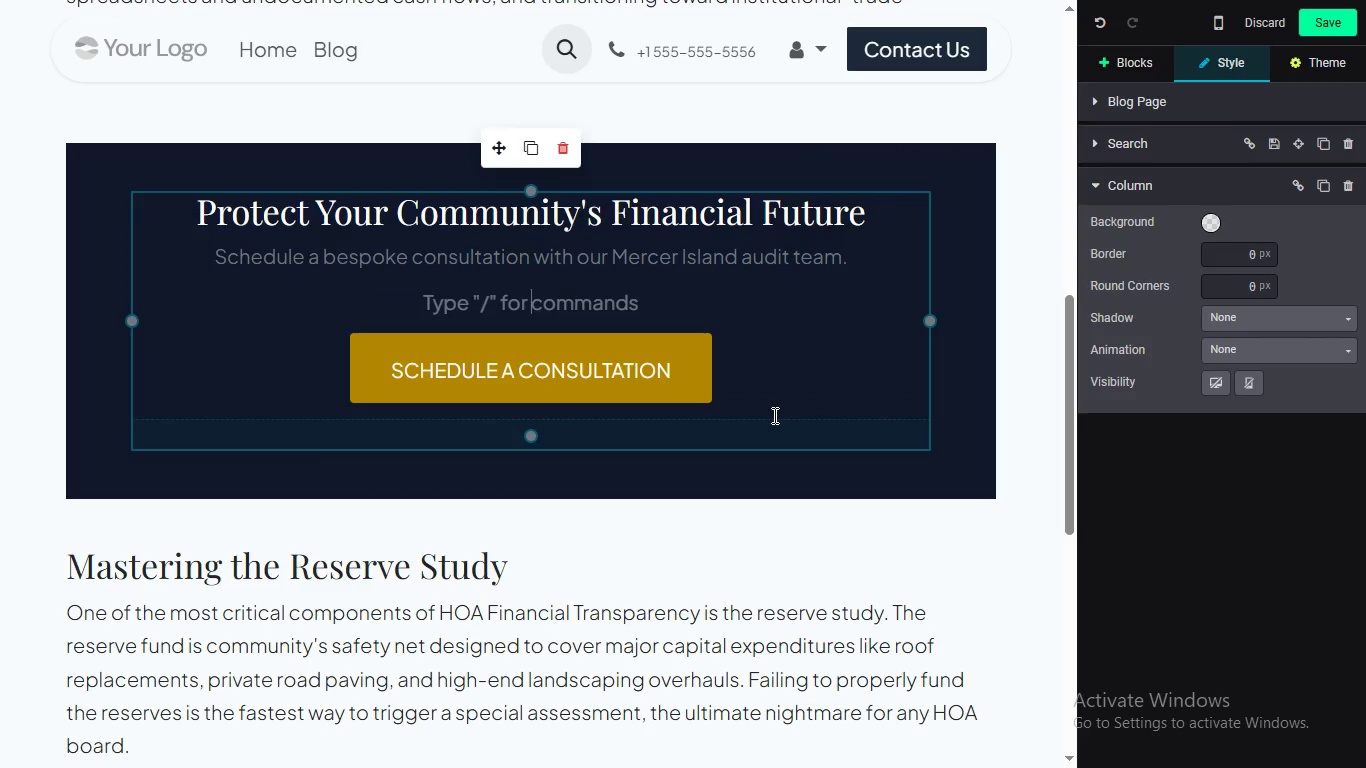 
left_click_drag(start_coordinate=[1024, 425], to_coordinate=[1027, 420])
 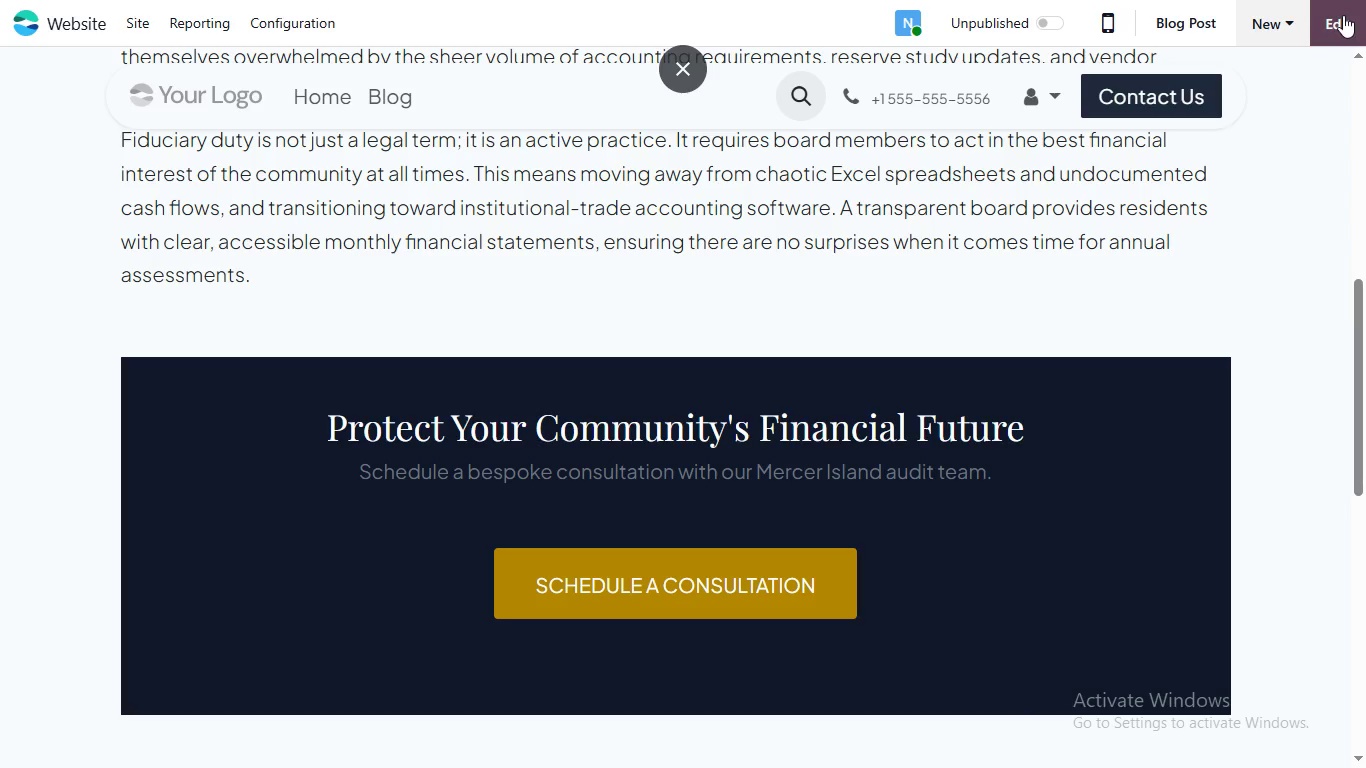 
wait(15.98)
 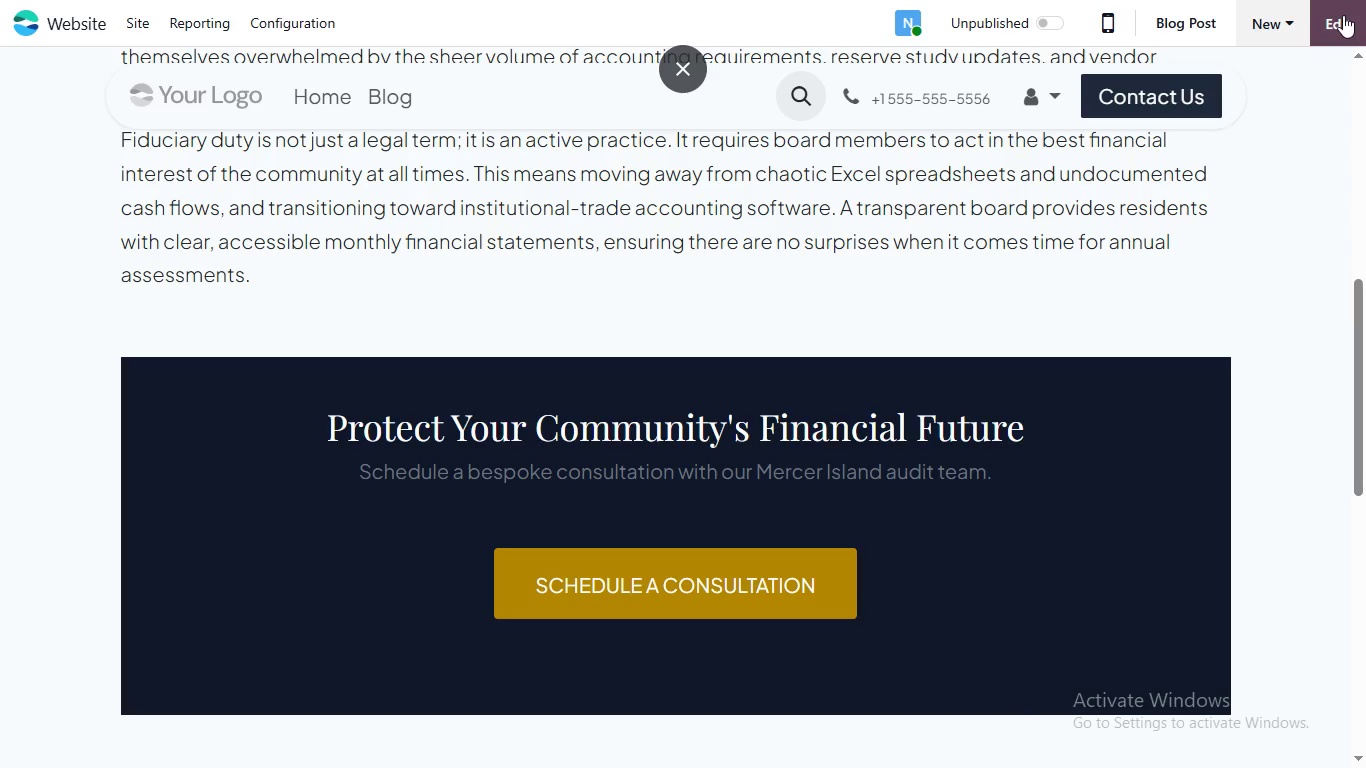 
left_click([1343, 18])
 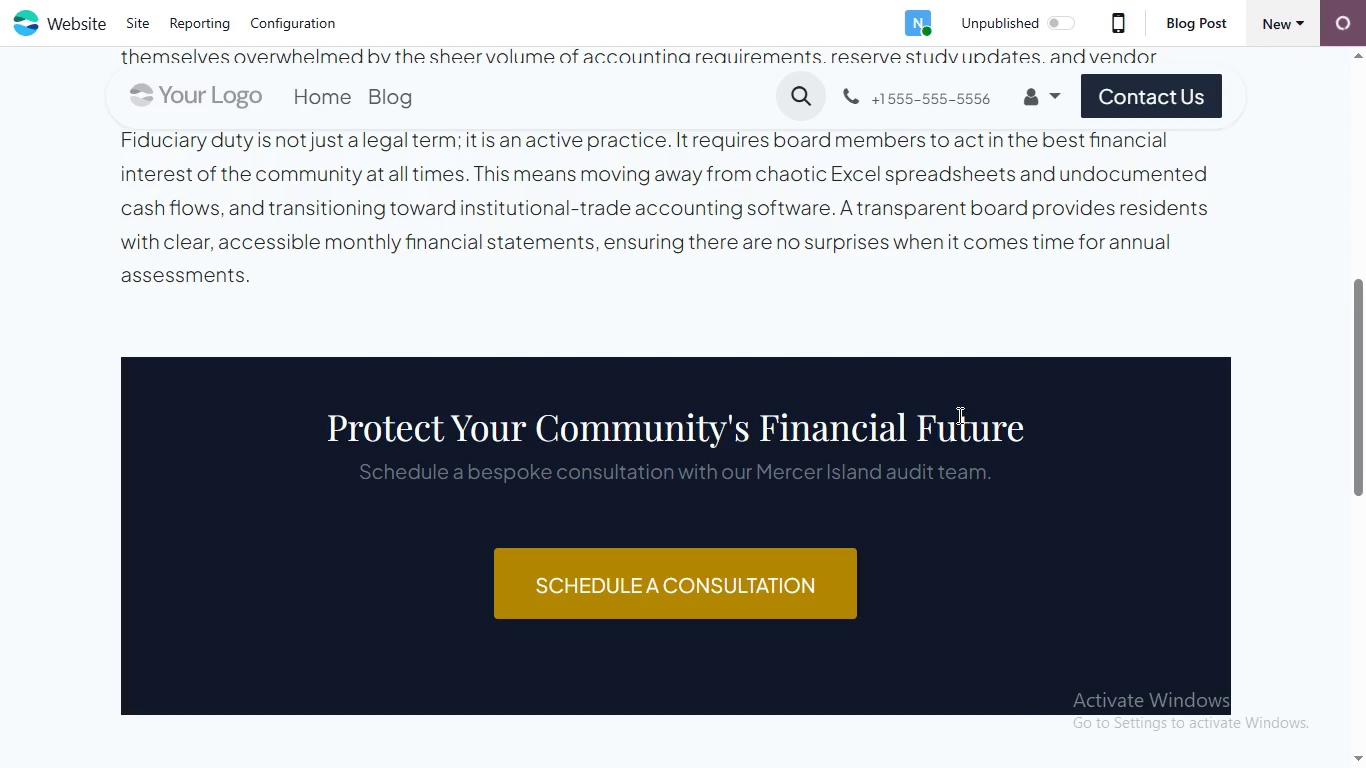 
left_click_drag(start_coordinate=[907, 350], to_coordinate=[902, 352])
 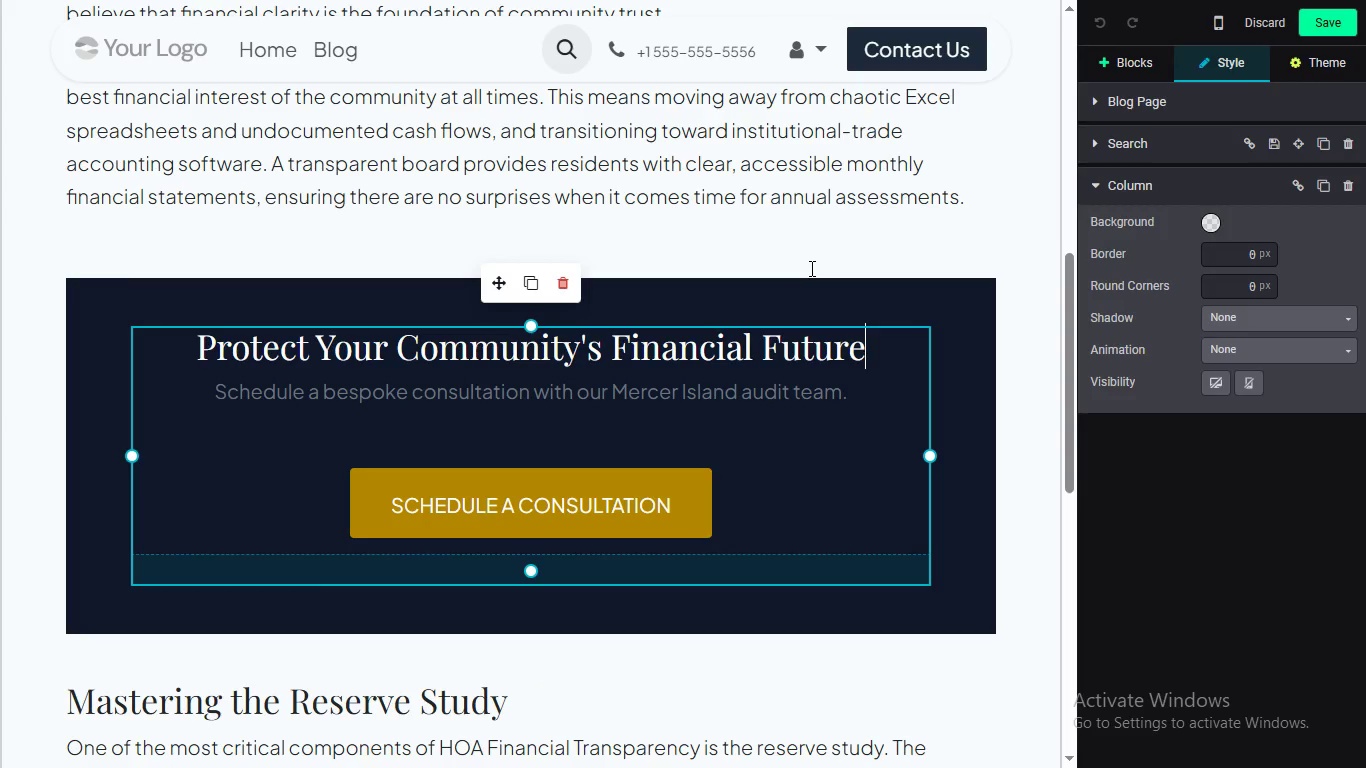 
key(Enter)
 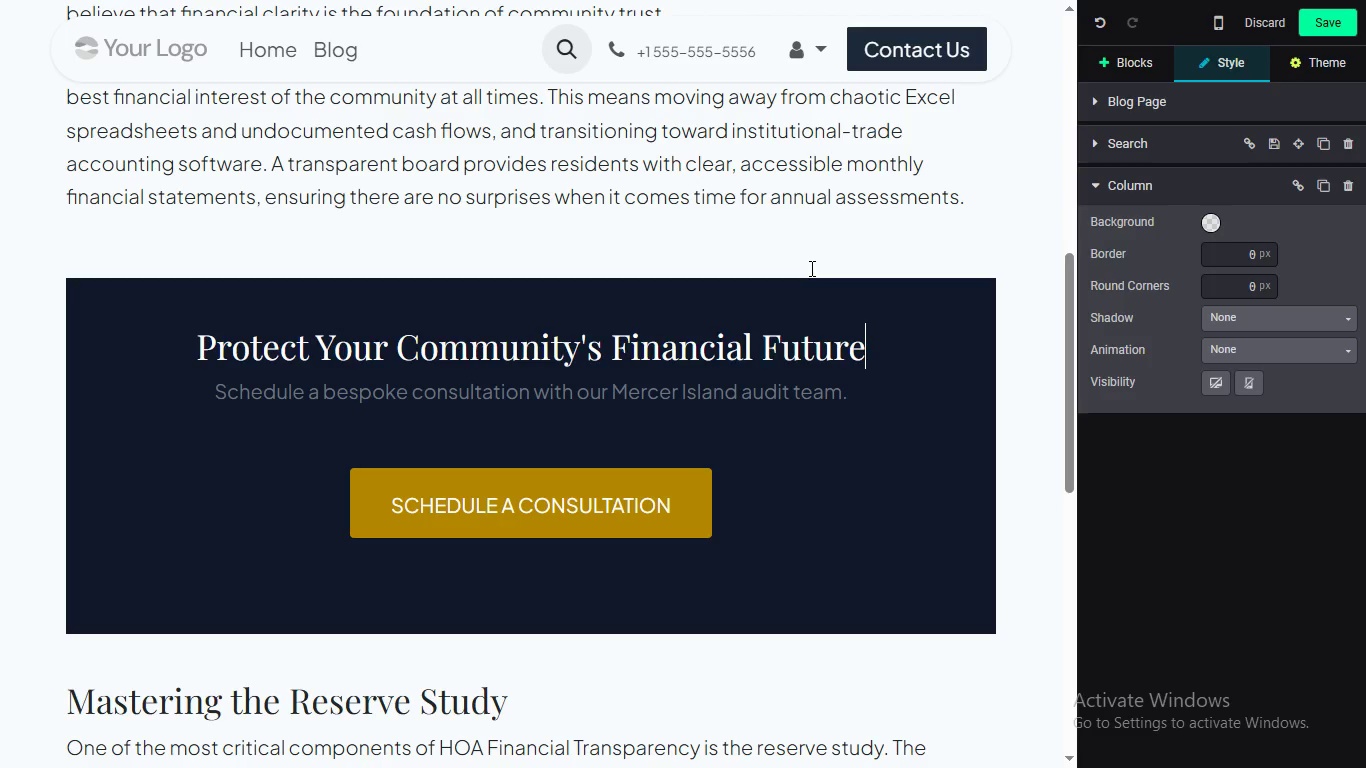 
key(Backspace)
 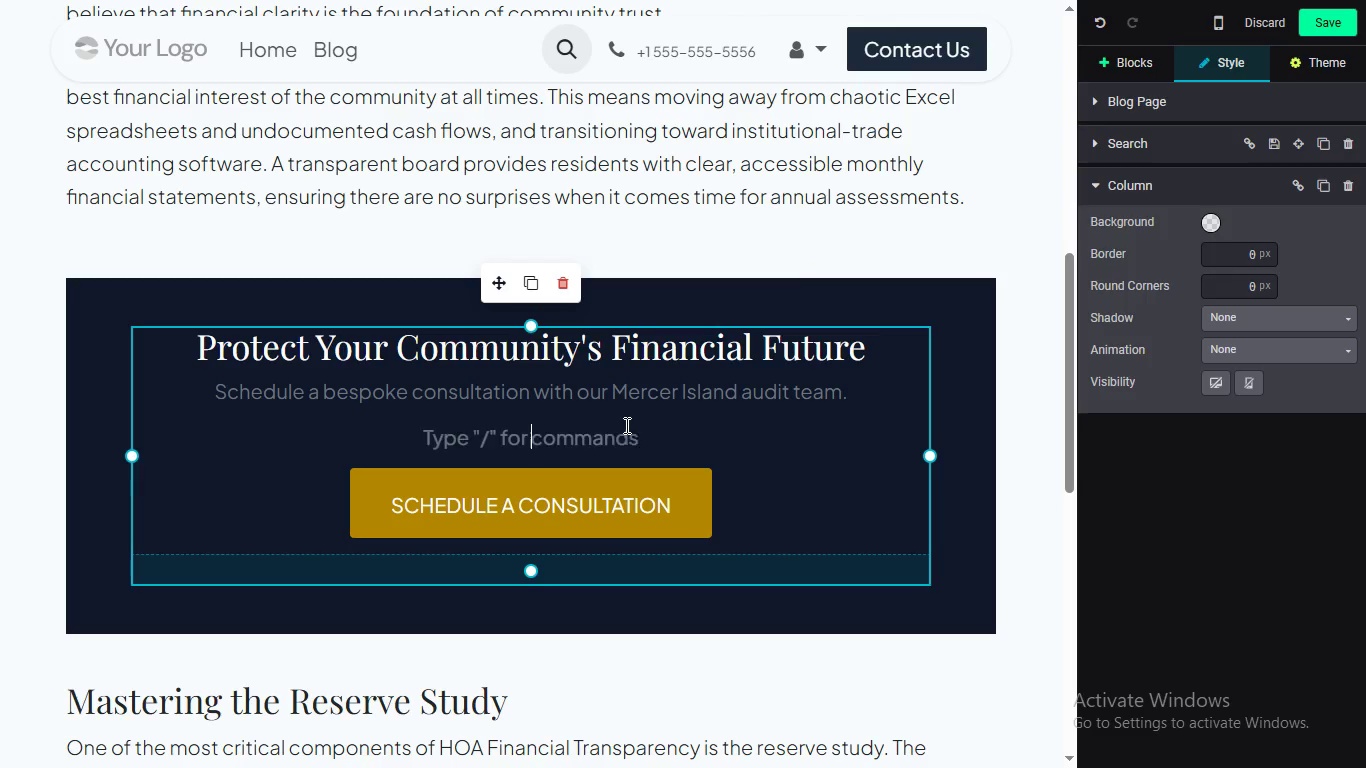 
left_click([625, 425])
 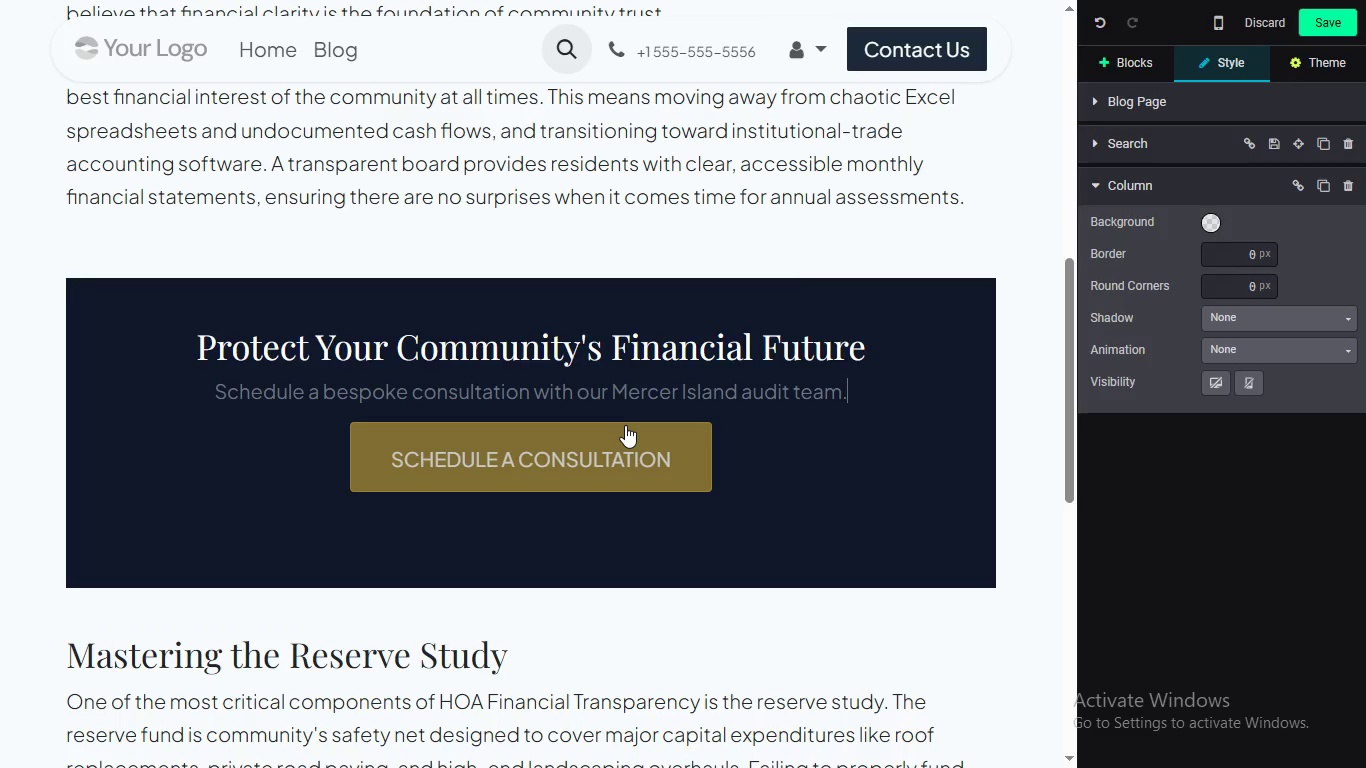 
key(Backspace)
 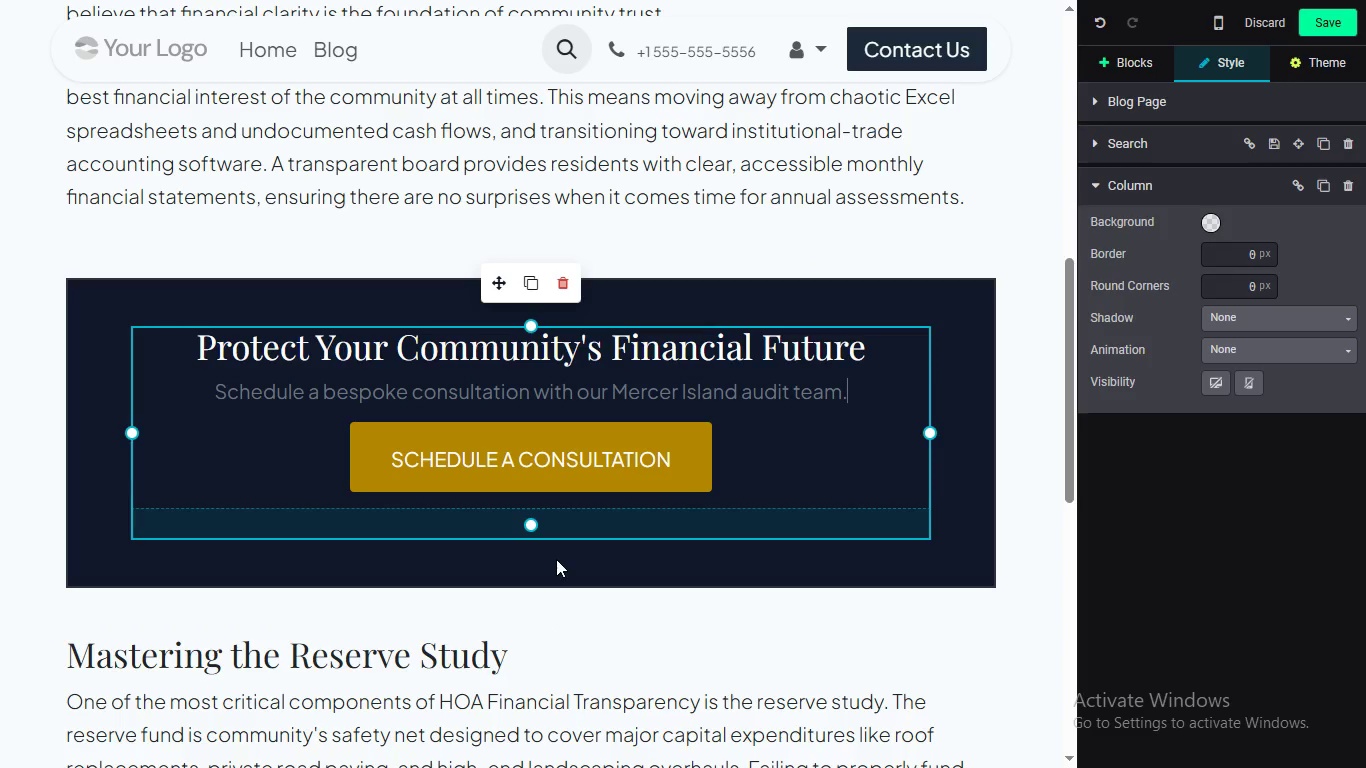 
left_click([556, 559])
 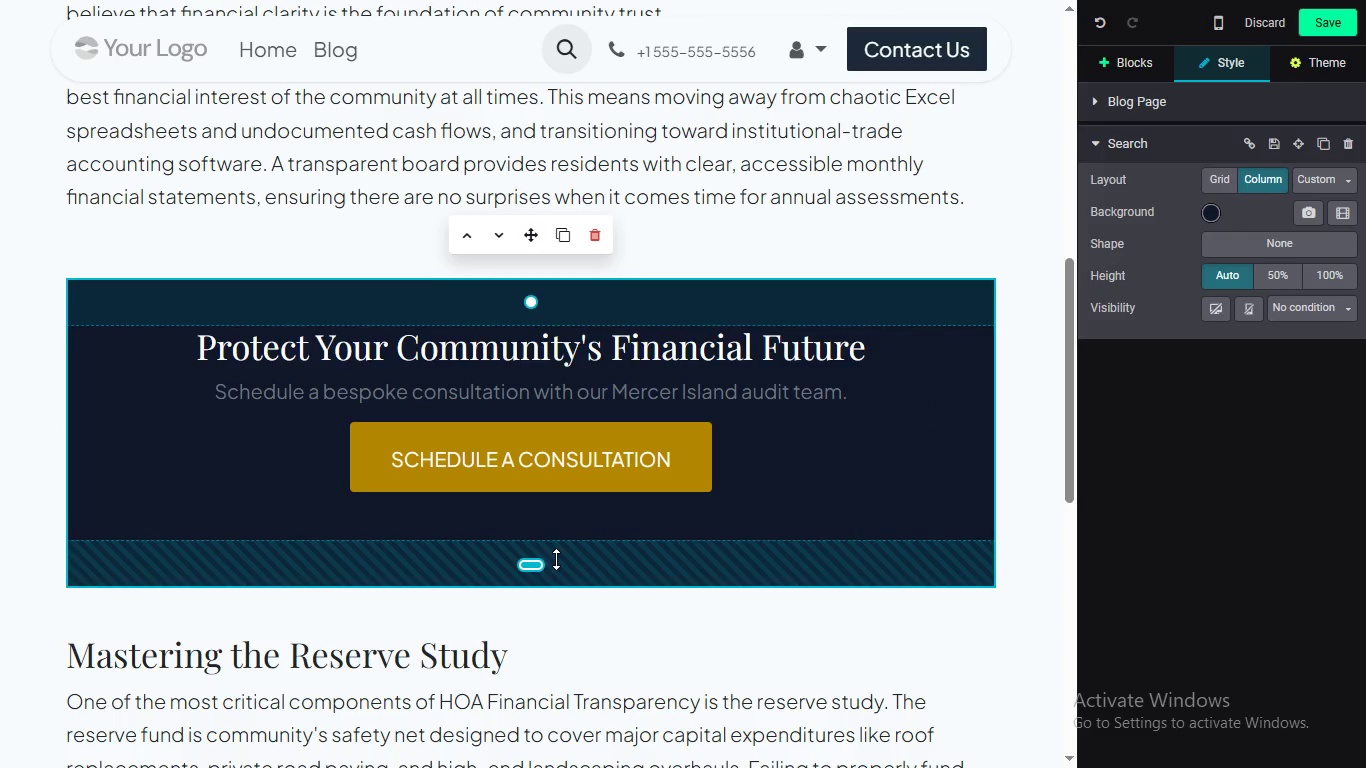 
wait(7.39)
 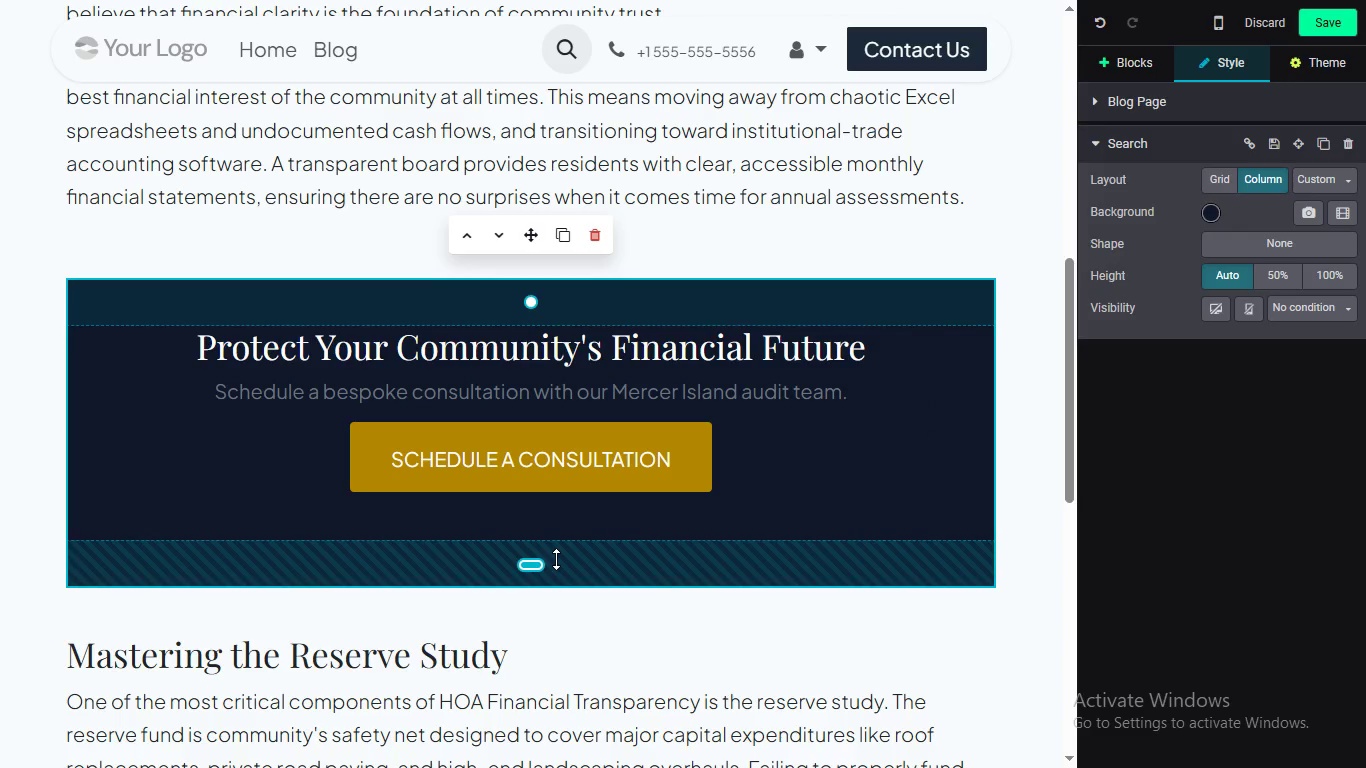 
left_click_drag(start_coordinate=[1071, 428], to_coordinate=[1067, 575])
 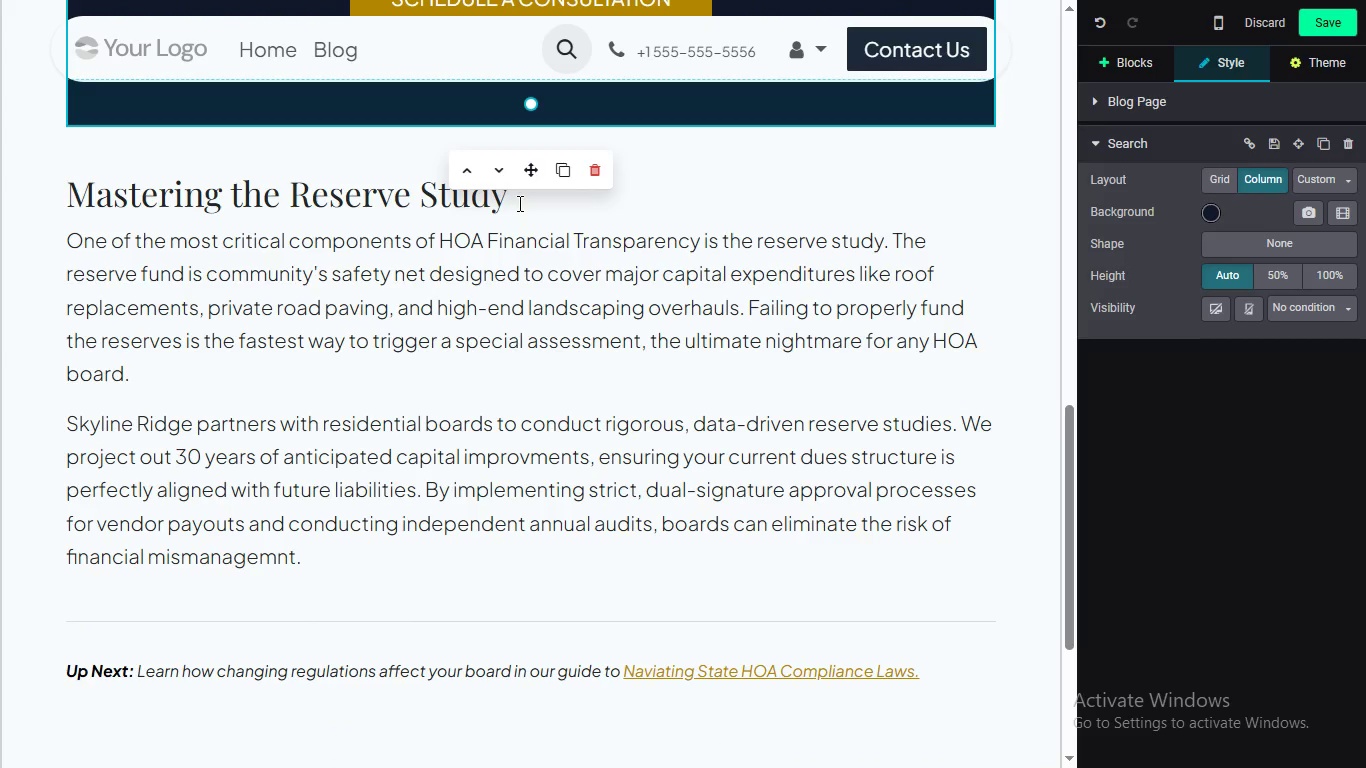 
left_click([518, 203])
 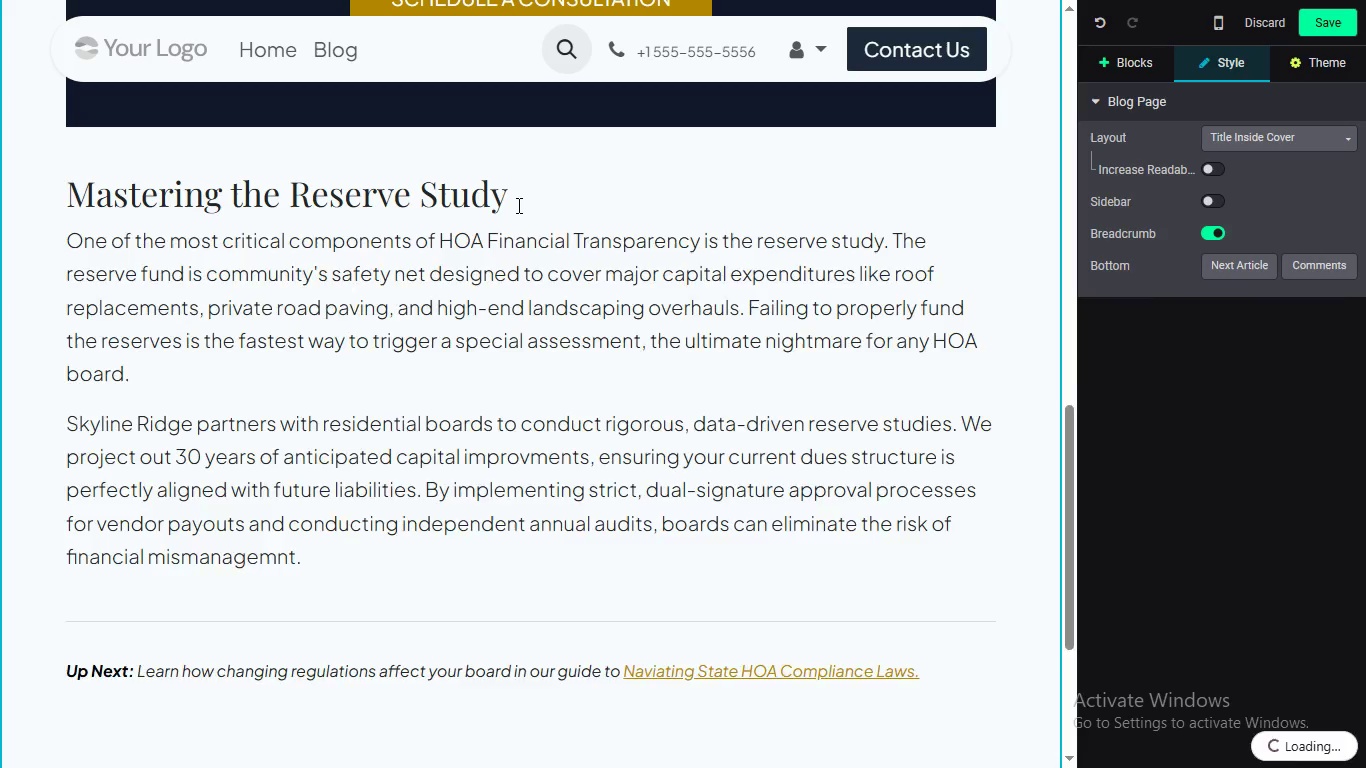 
key(Enter)
 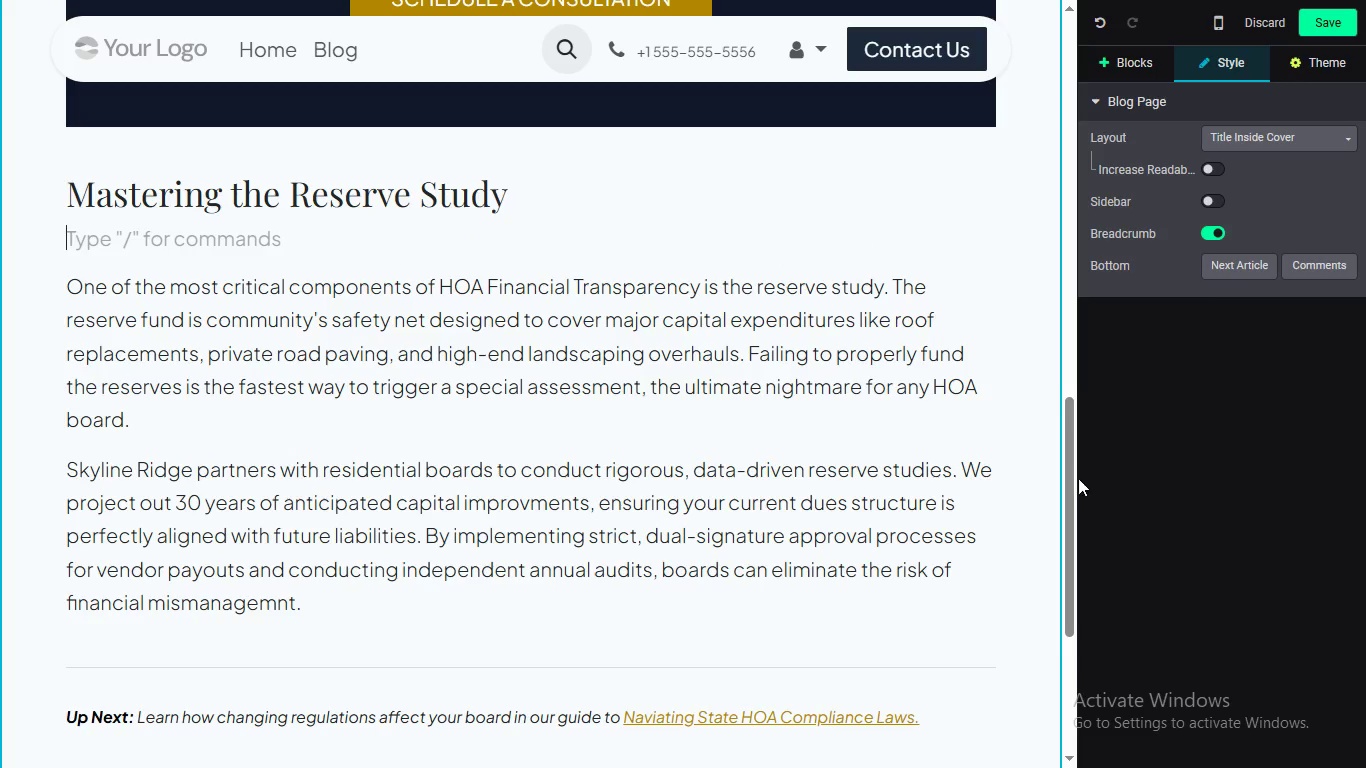 
left_click_drag(start_coordinate=[1069, 482], to_coordinate=[1019, 155])
 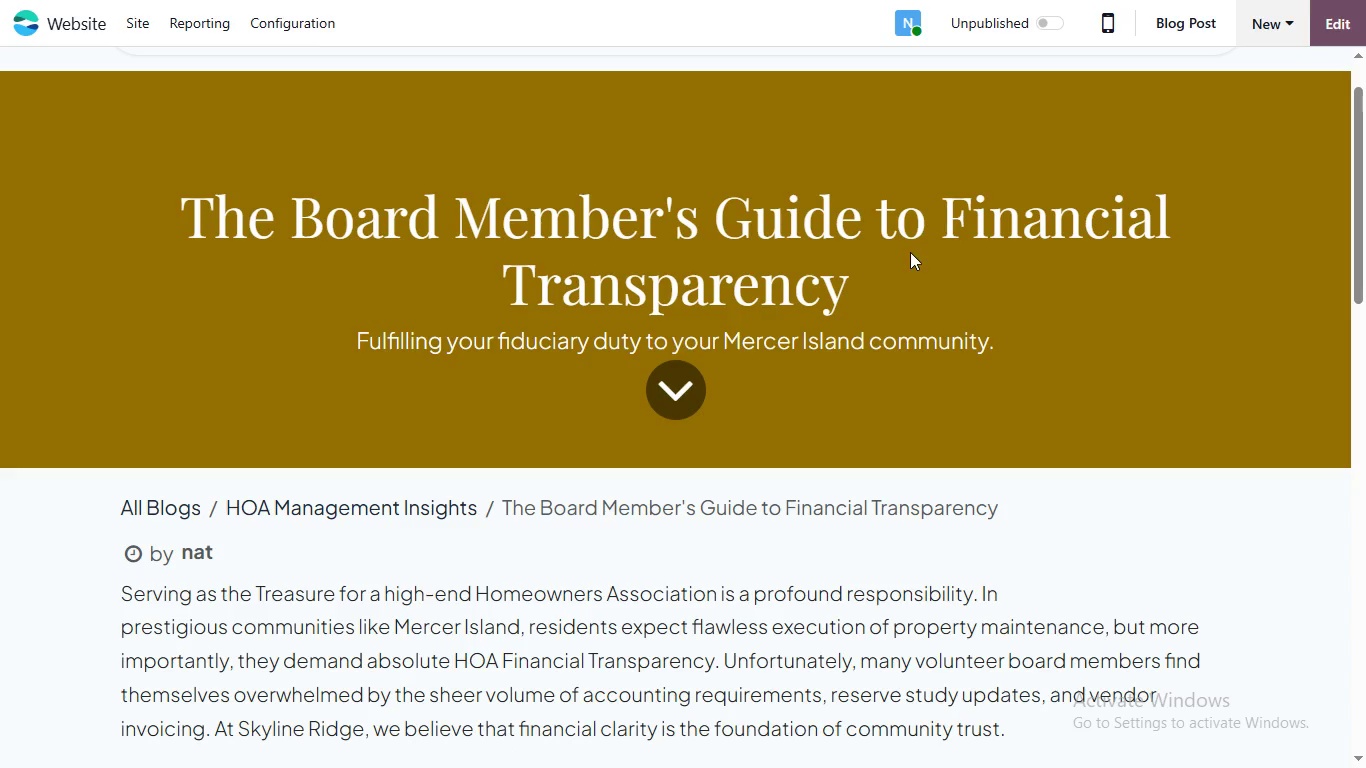 
wait(10.42)
 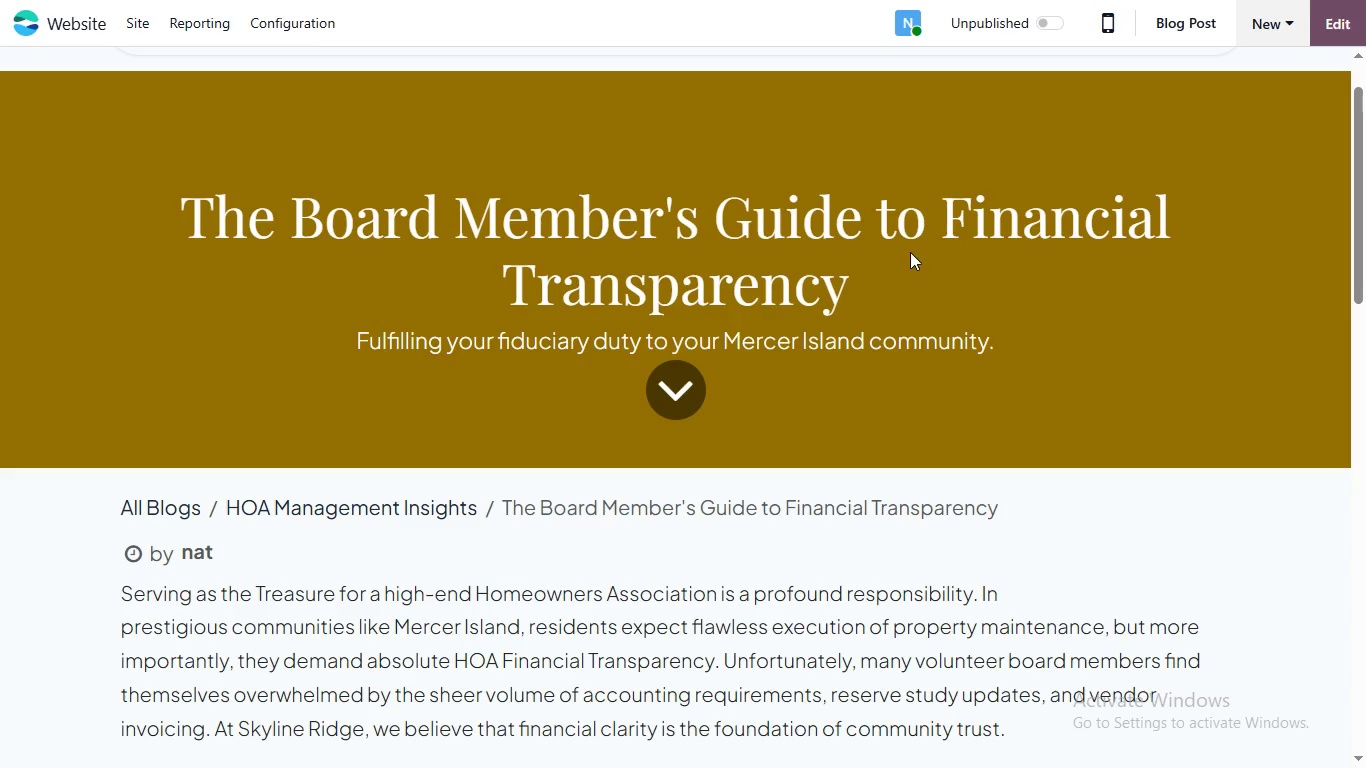 
left_click([1322, 28])
 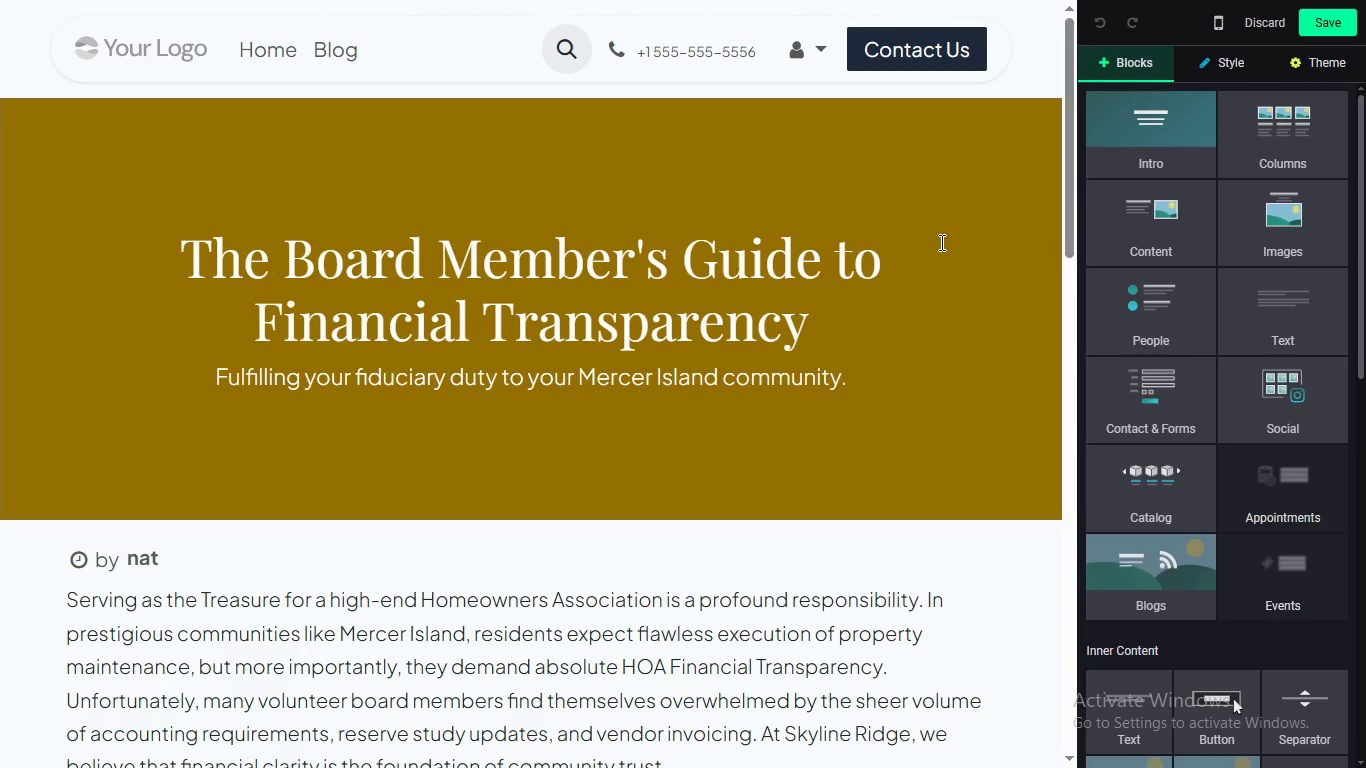 
wait(13.27)
 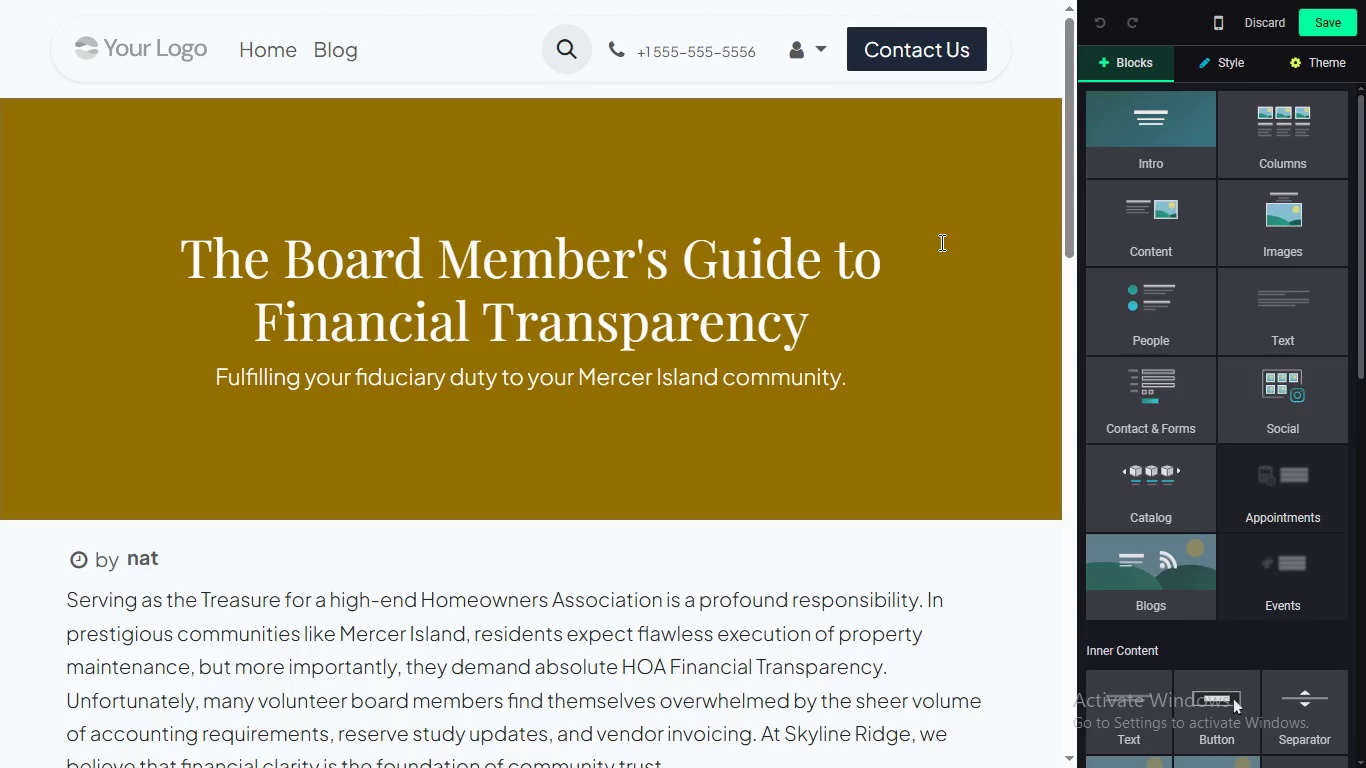 
left_click([948, 277])
 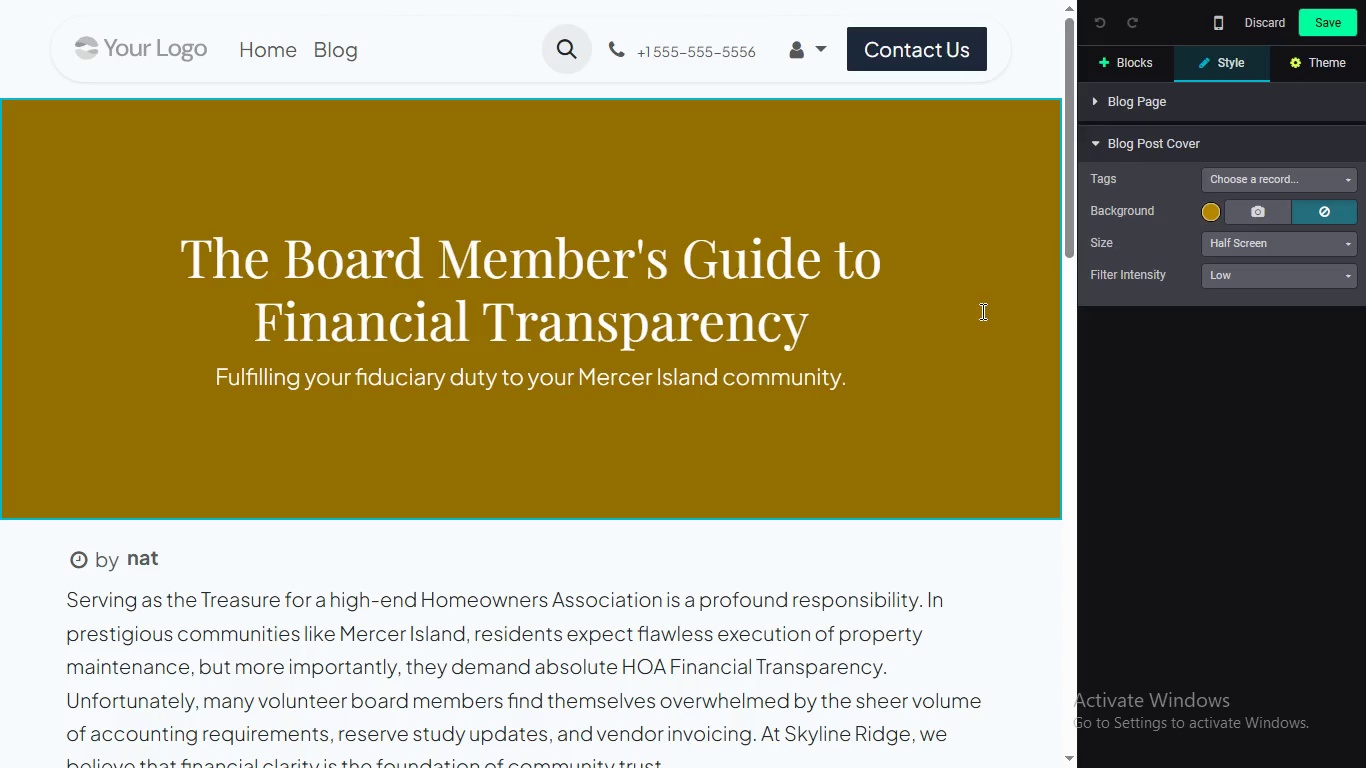 
wait(22.72)
 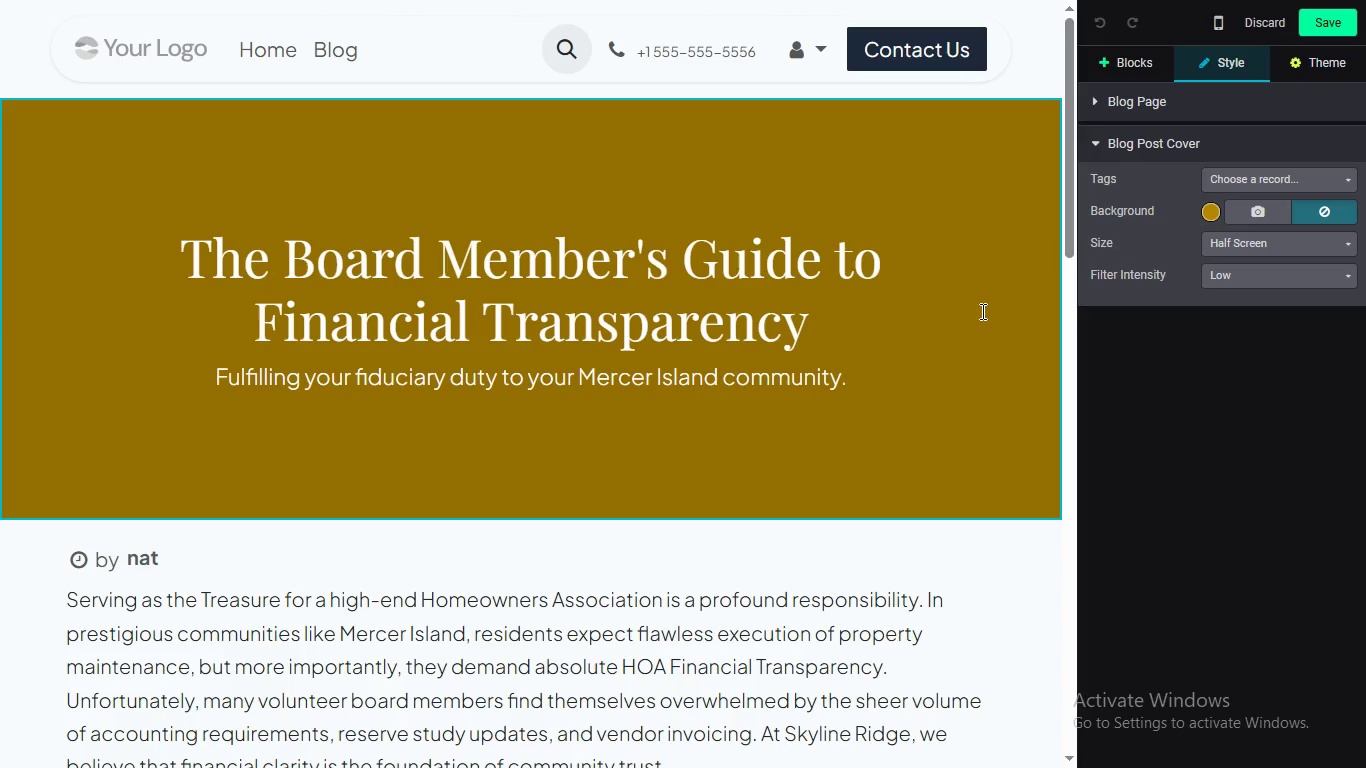 
left_click_drag(start_coordinate=[1063, 132], to_coordinate=[1045, 664])
 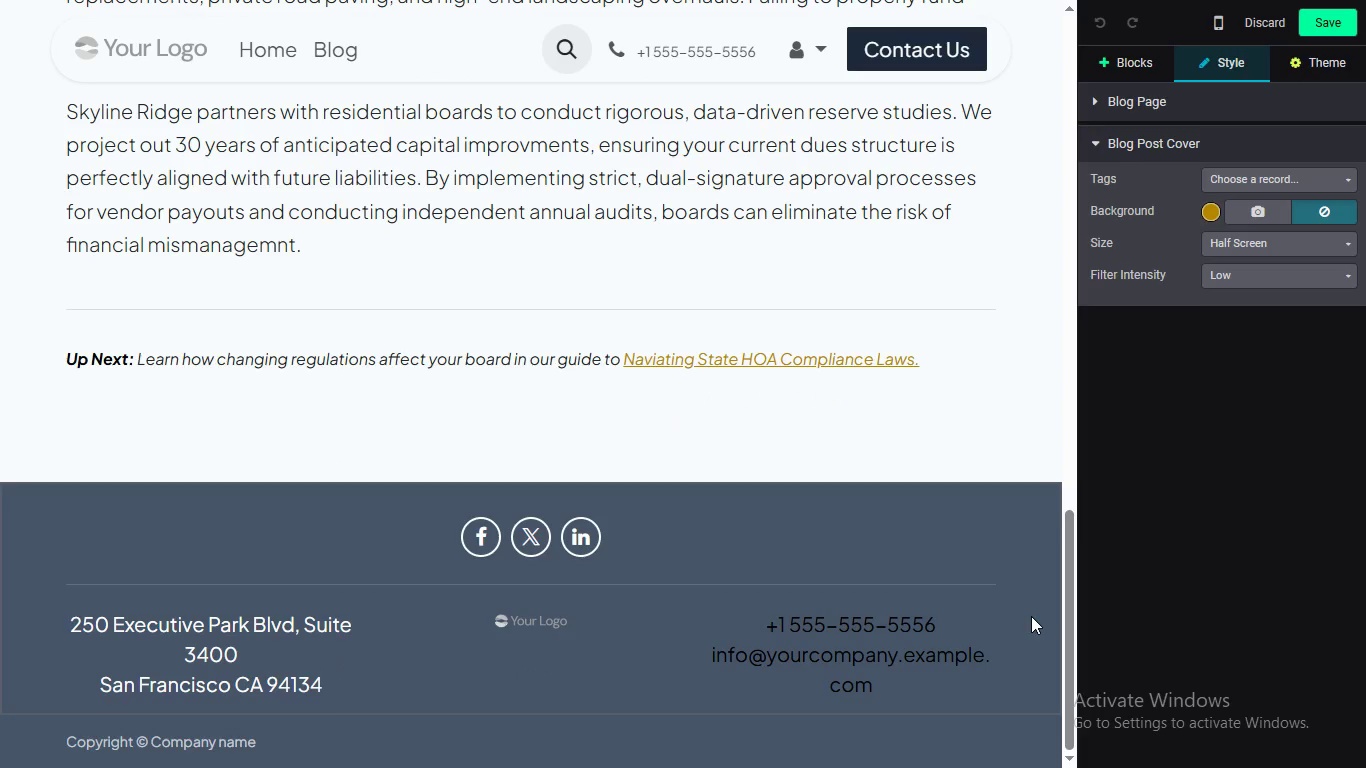 
left_click_drag(start_coordinate=[1067, 585], to_coordinate=[1075, 114])
 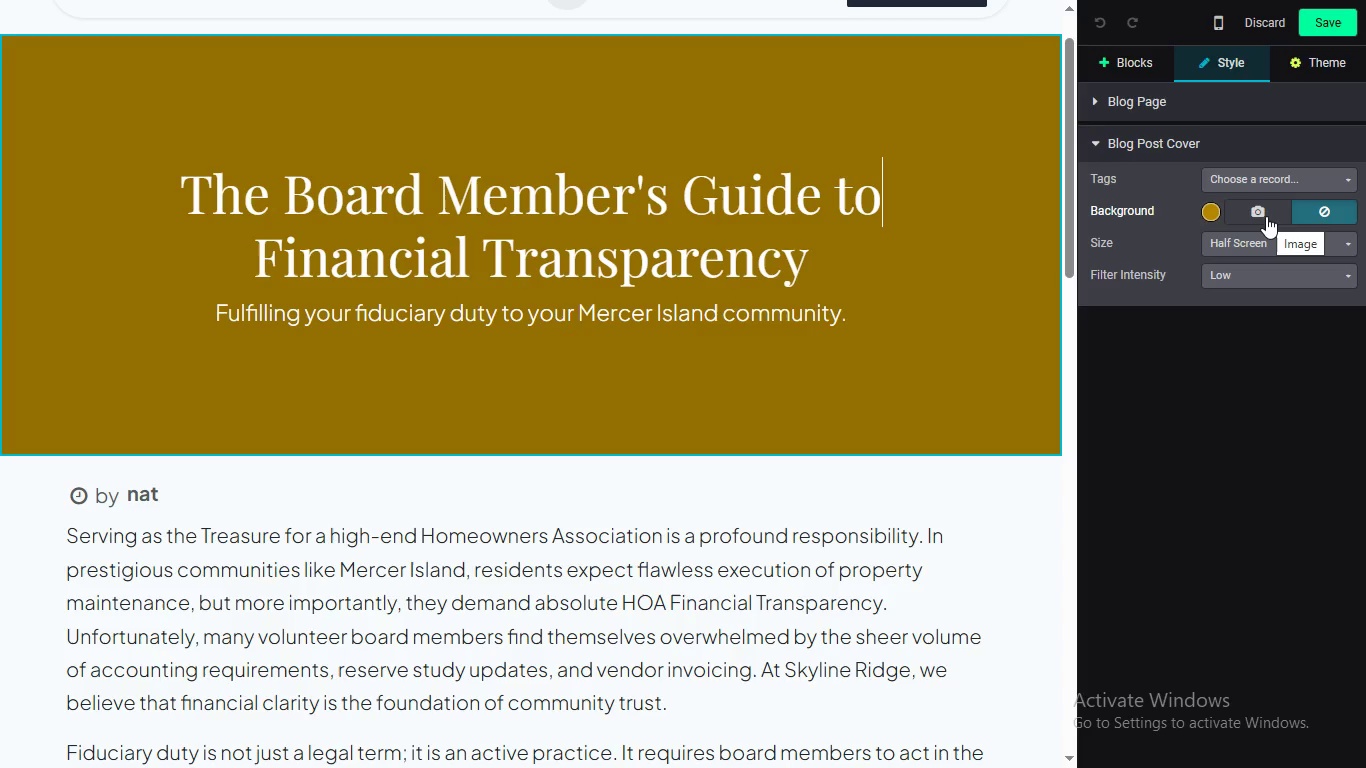 
left_click([1266, 216])
 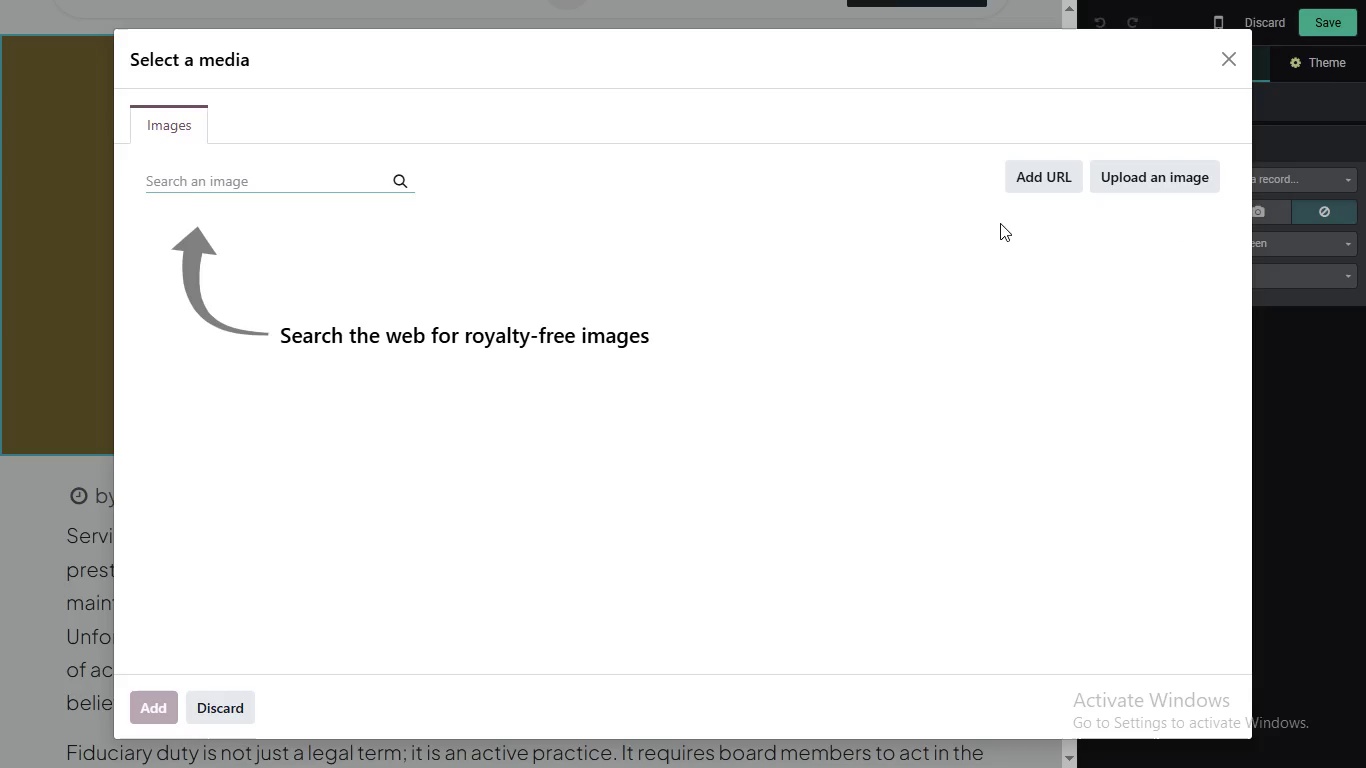 
wait(90.99)
 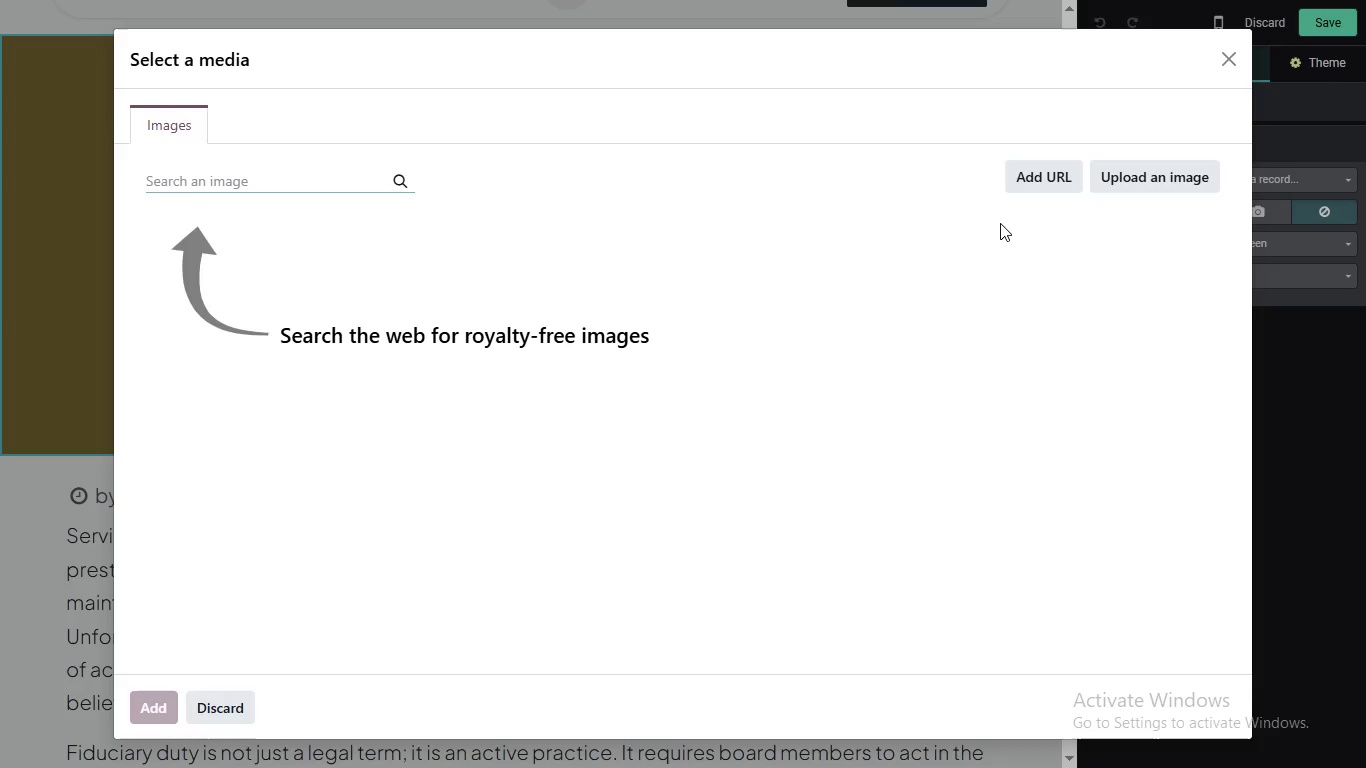 
type(financial chars)
key(Backspace)
type(ts)
 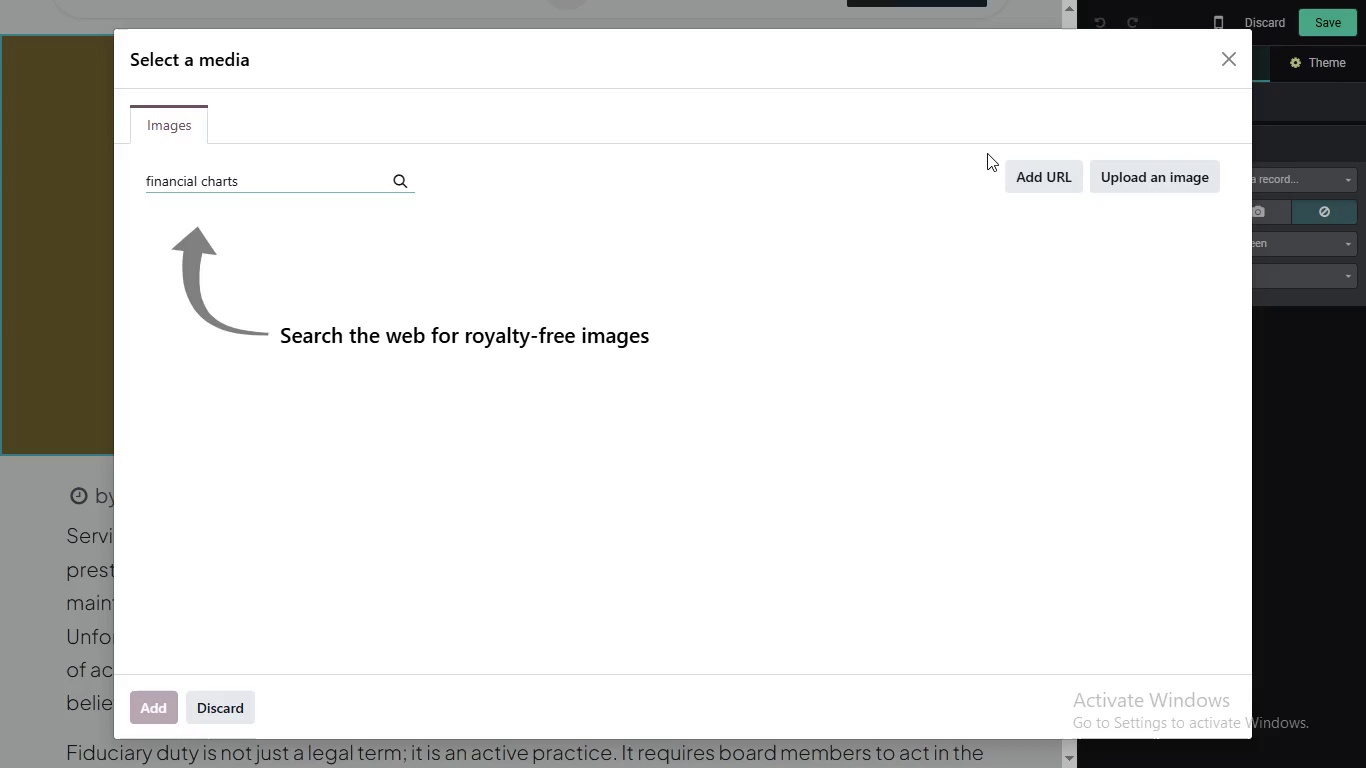 
key(Enter)
 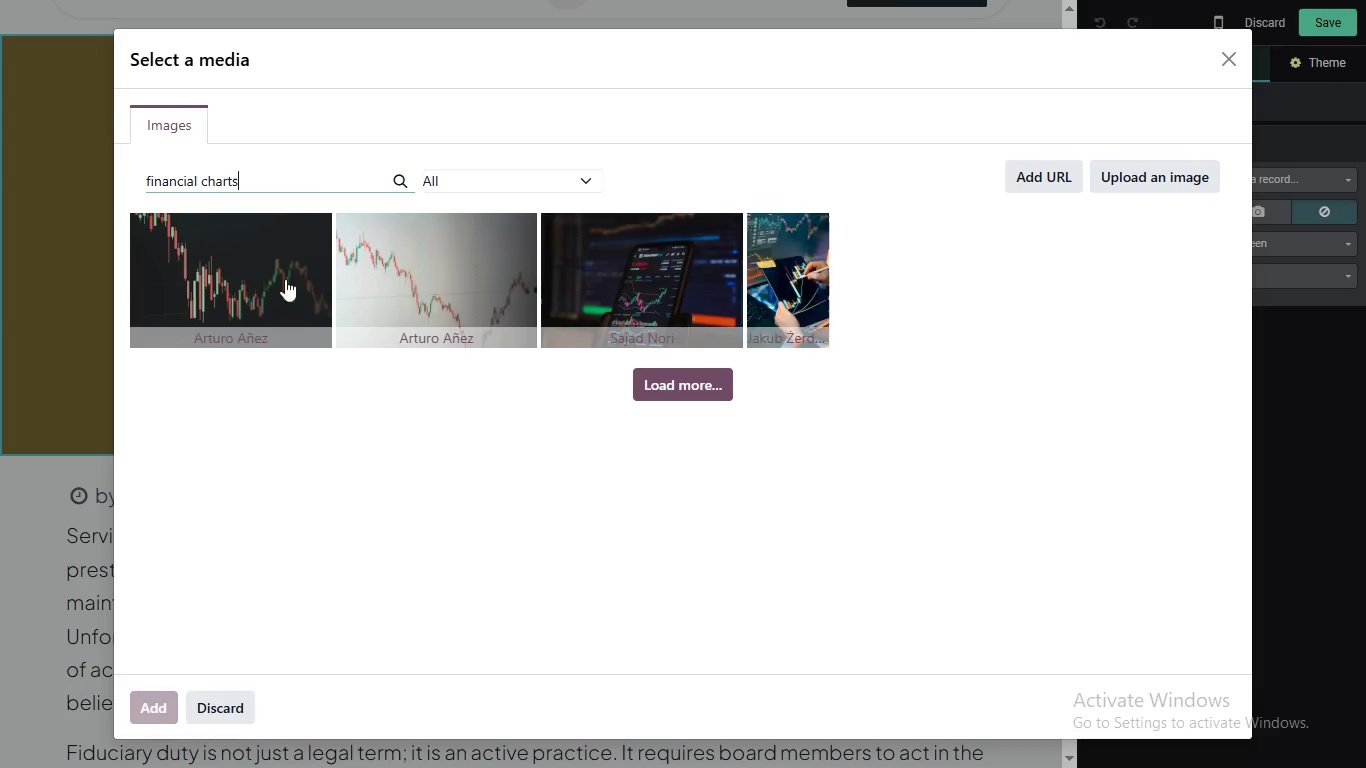 
wait(18.12)
 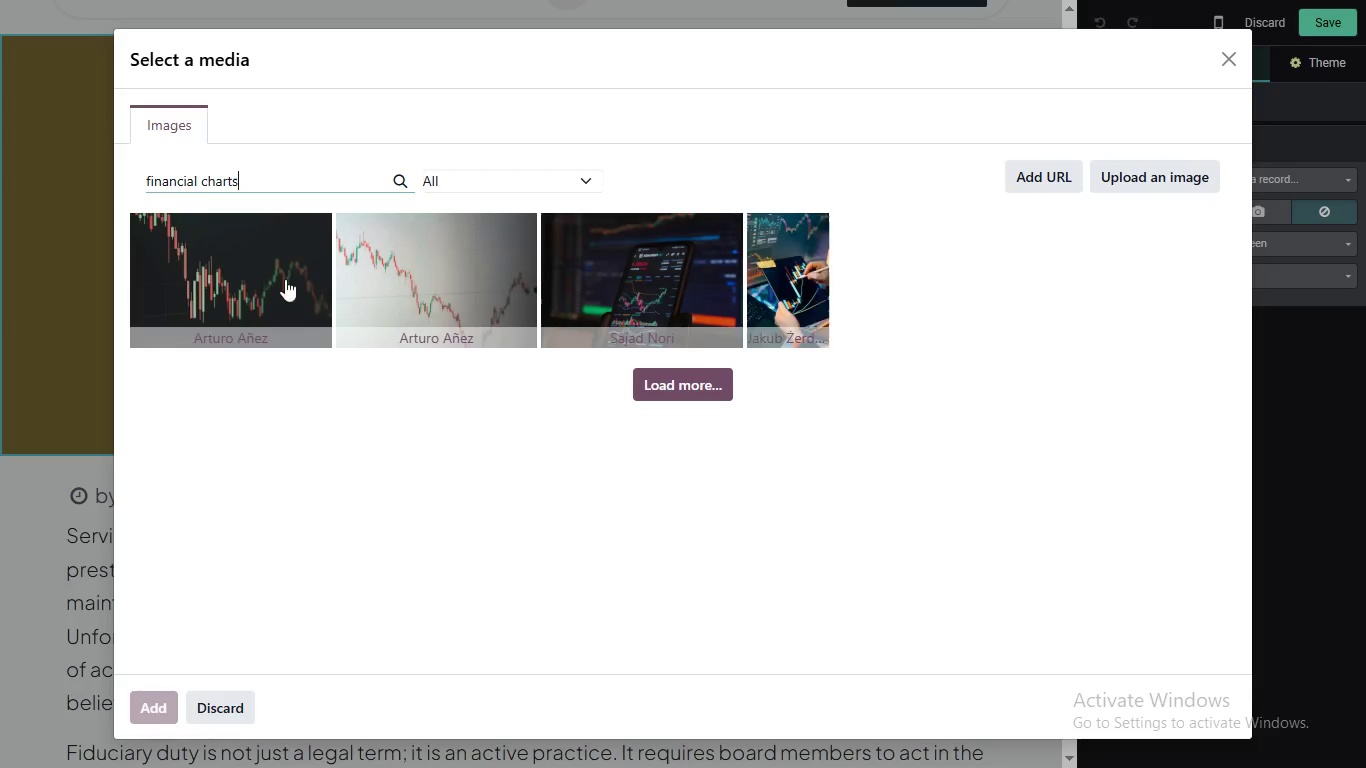 
scroll: coordinate [281, 247], scroll_direction: down, amount: 1.0
 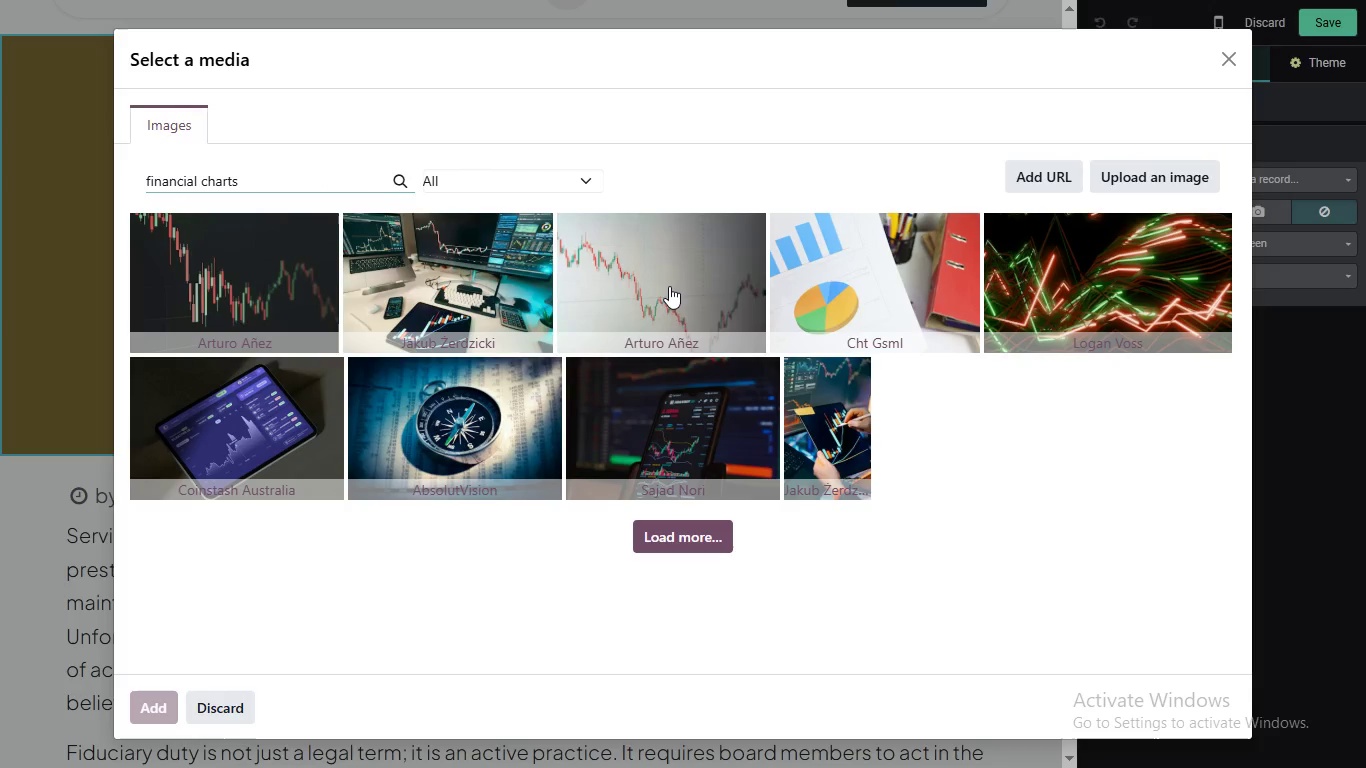 
wait(12.53)
 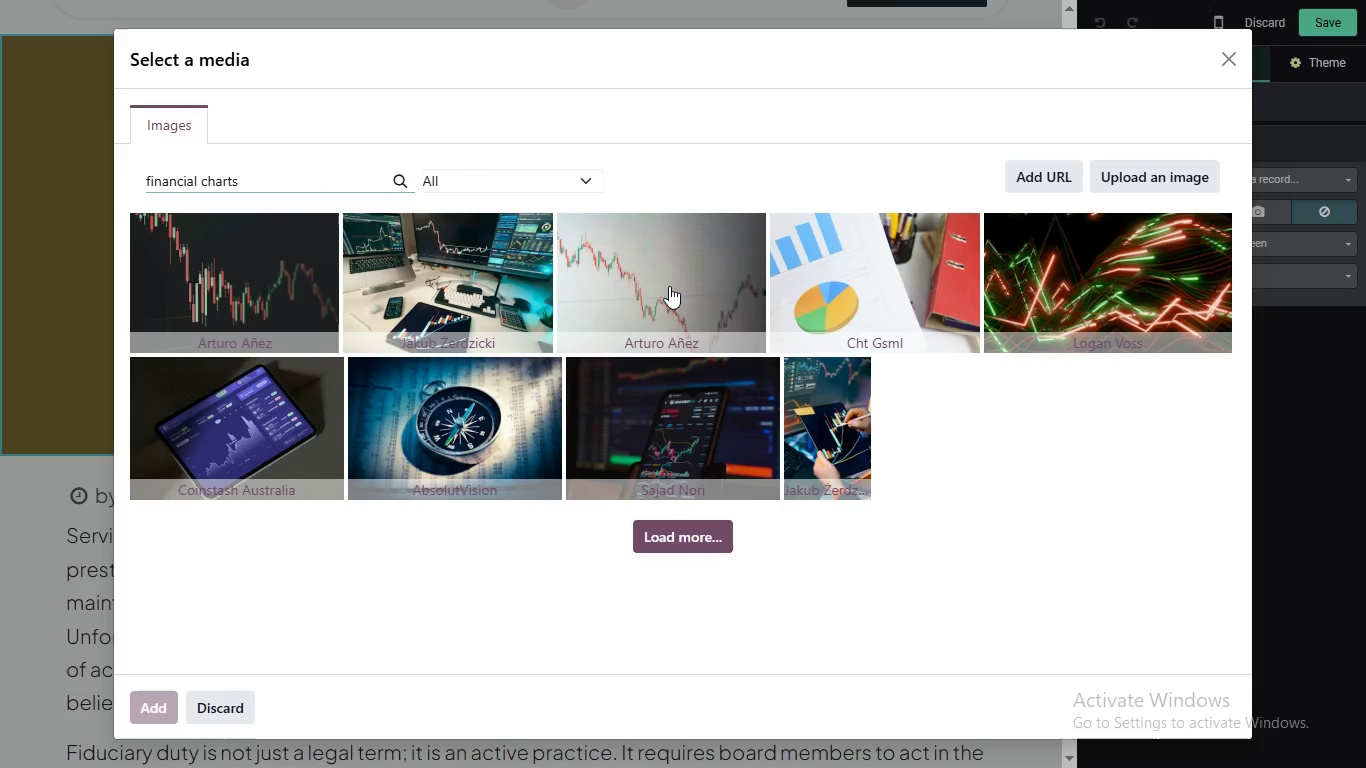 
left_click([230, 267])
 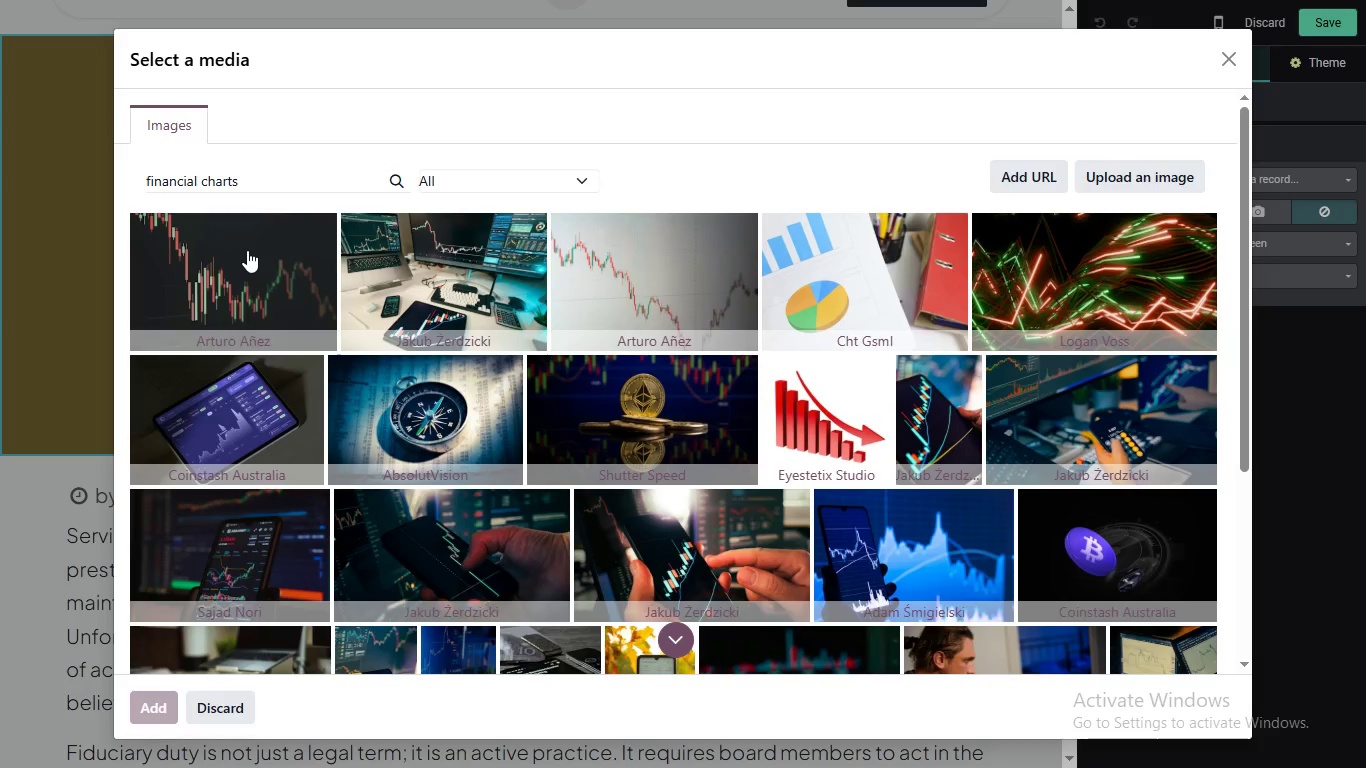 
wait(48.47)
 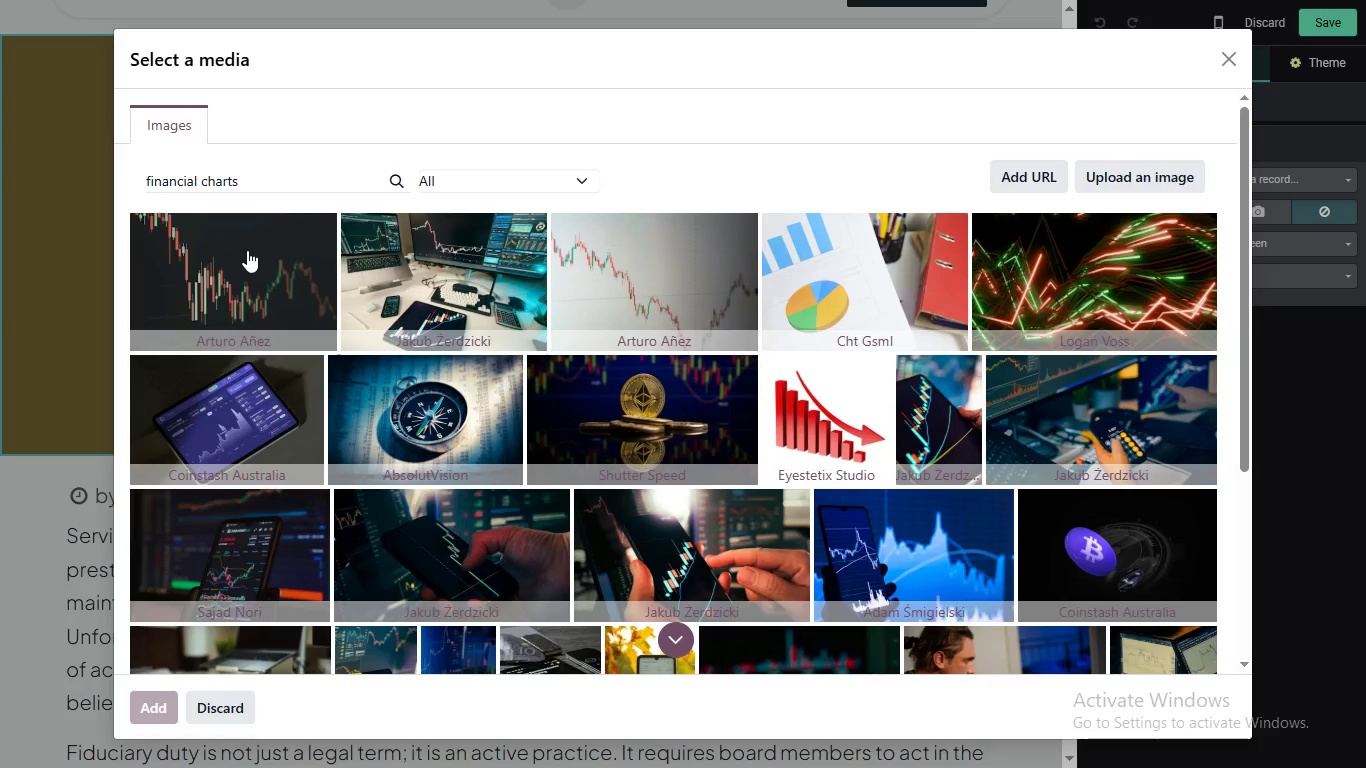 
left_click([1260, 211])
 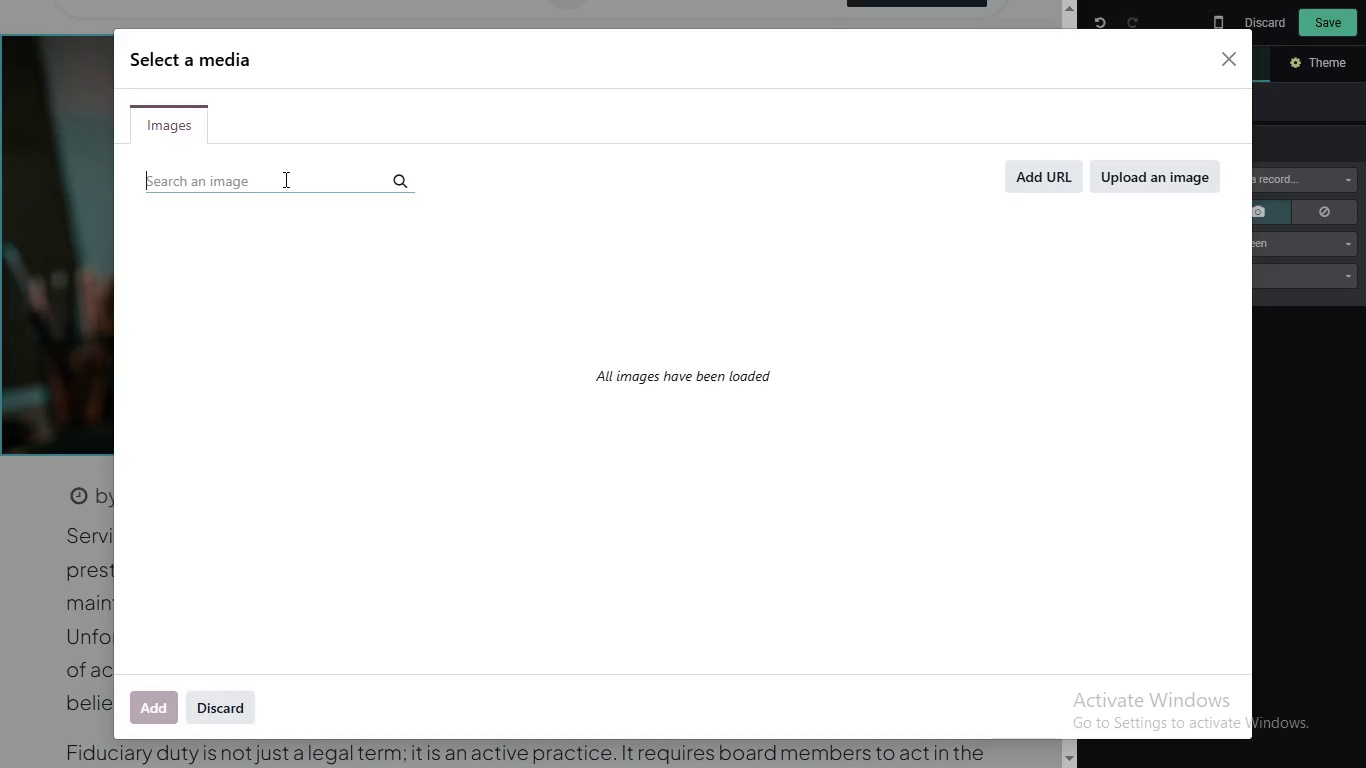 
left_click([284, 179])
 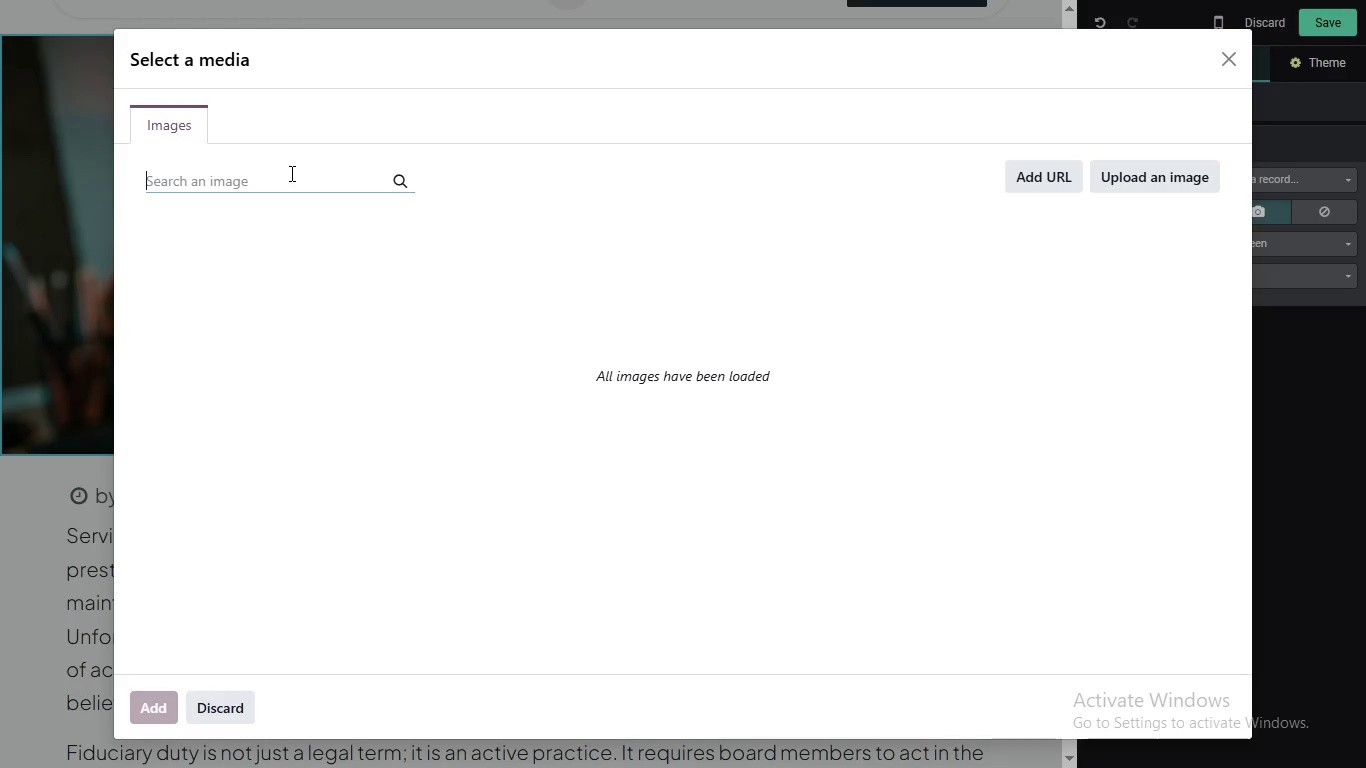 
type(financial charts)
 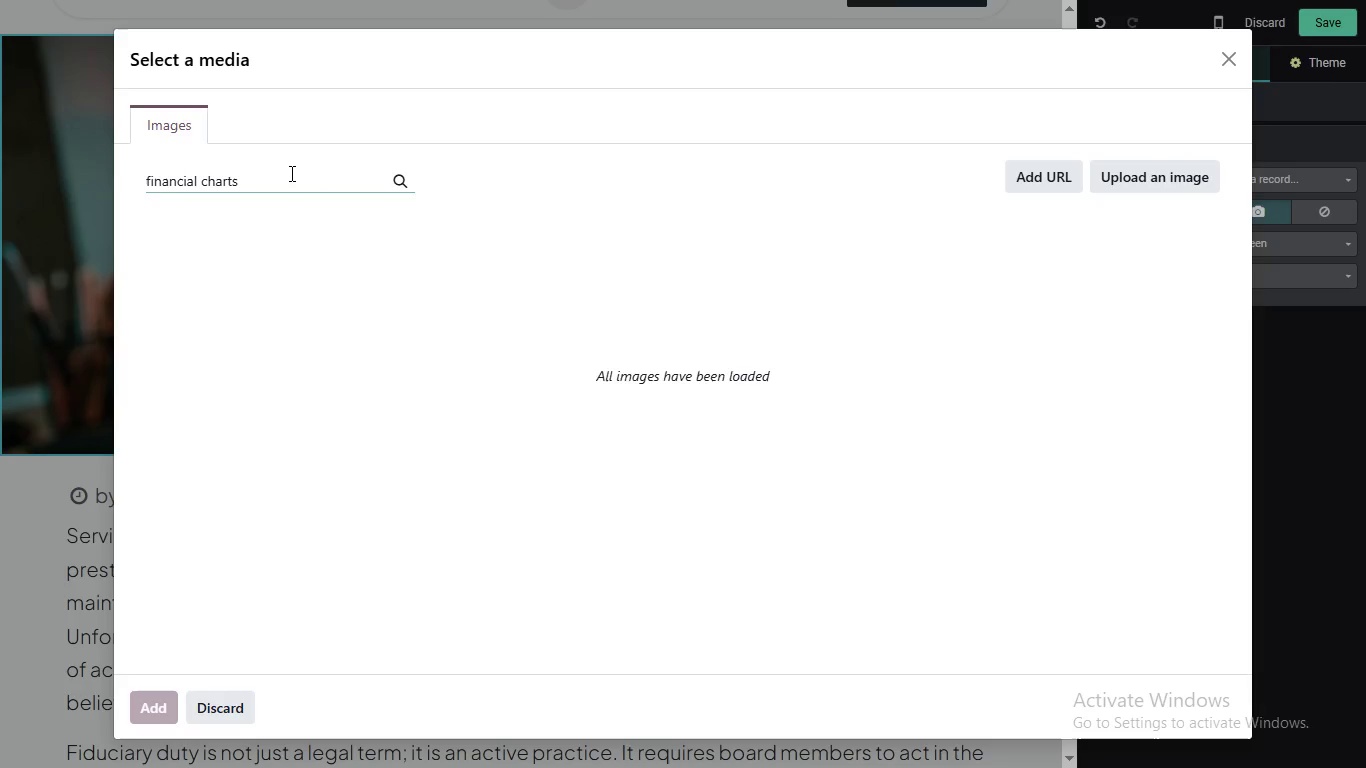 
key(Enter)
 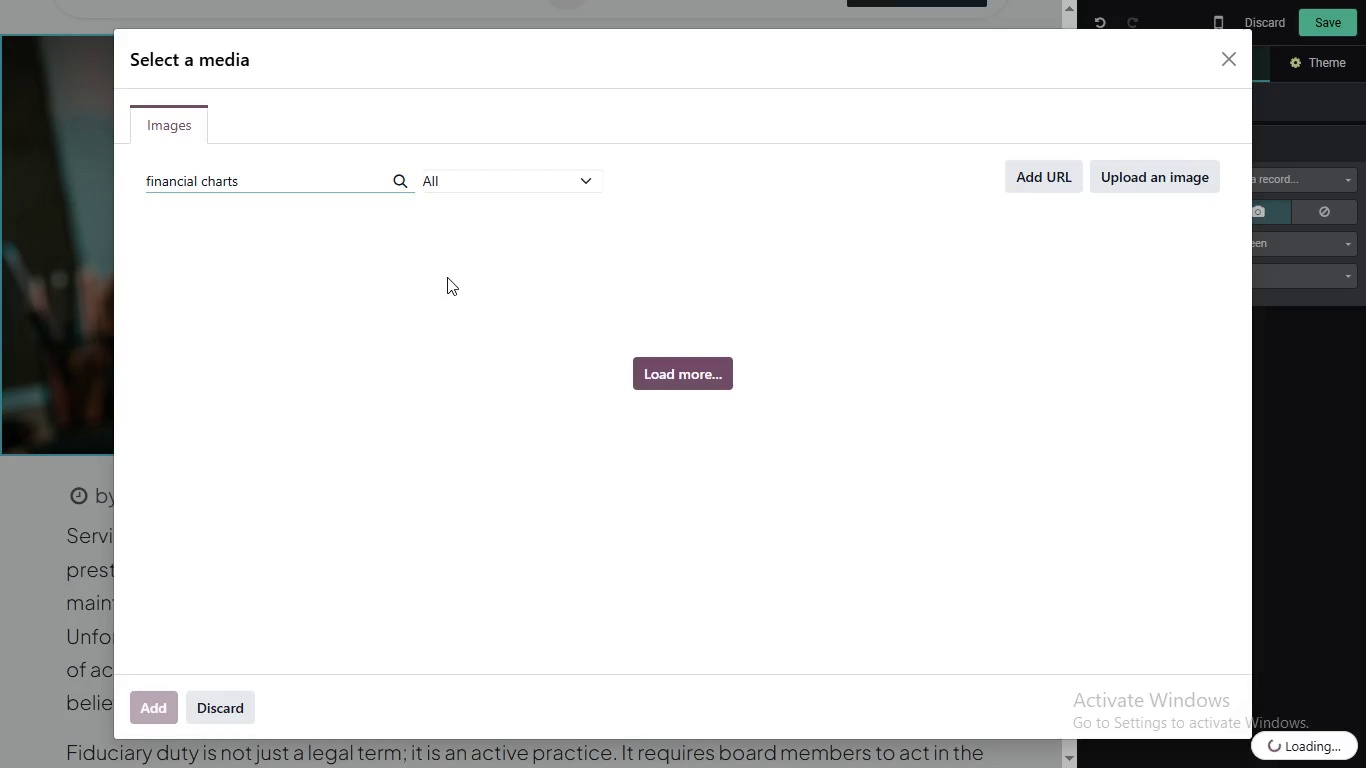 
wait(29.58)
 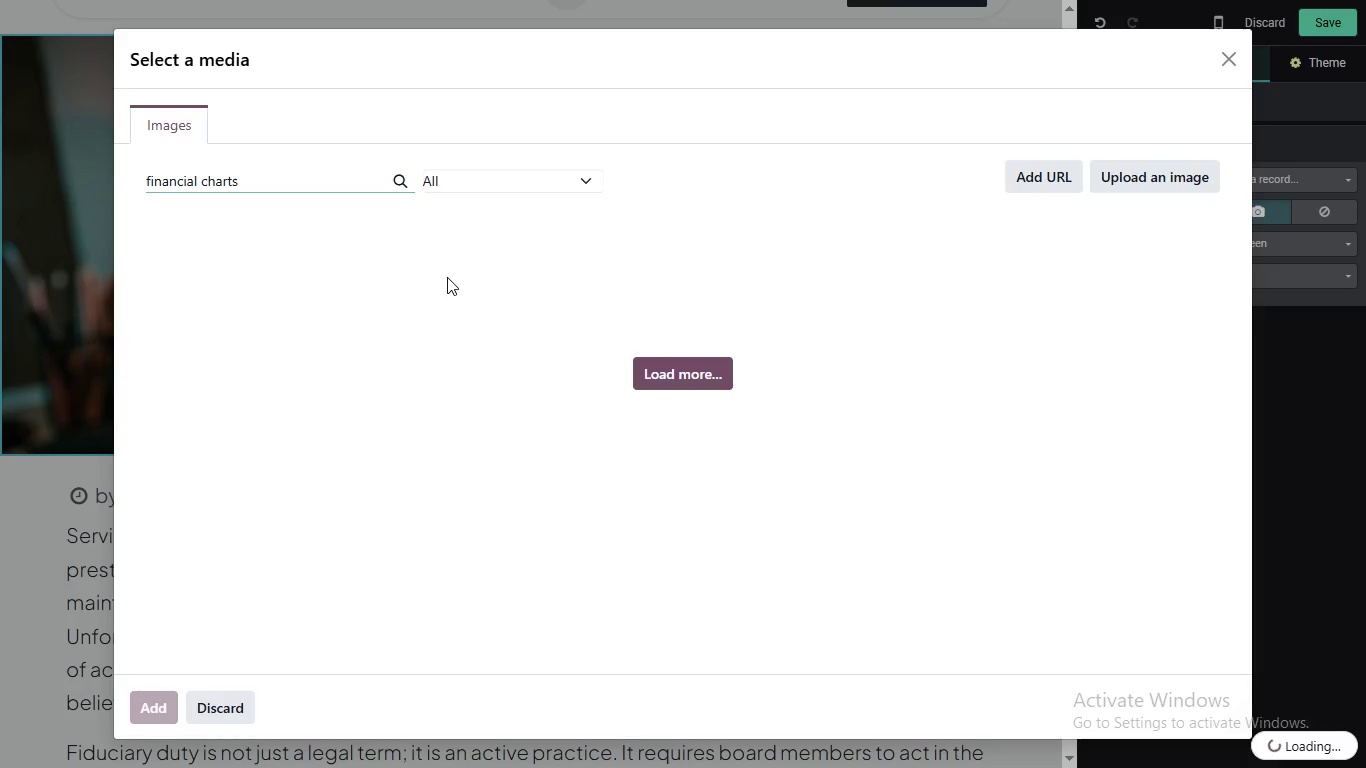 
left_click([247, 271])
 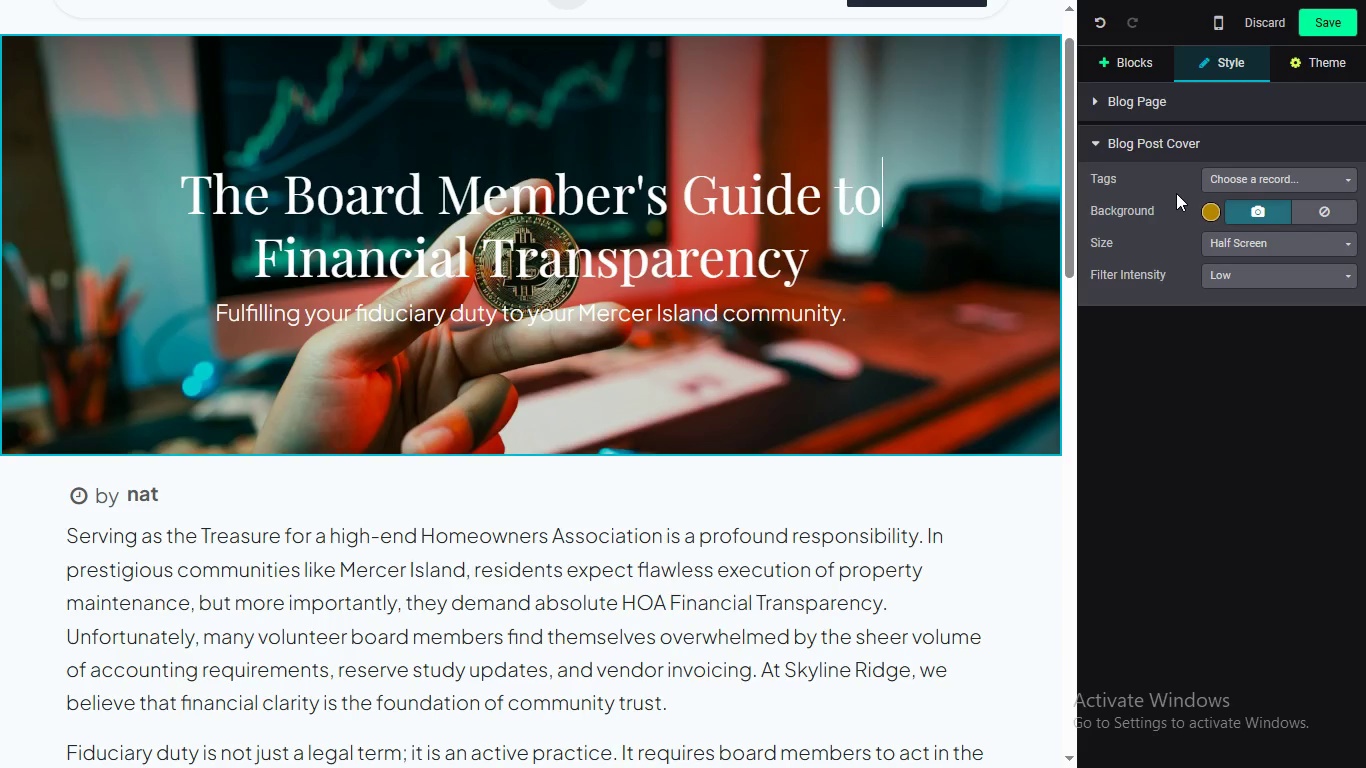 
wait(7.55)
 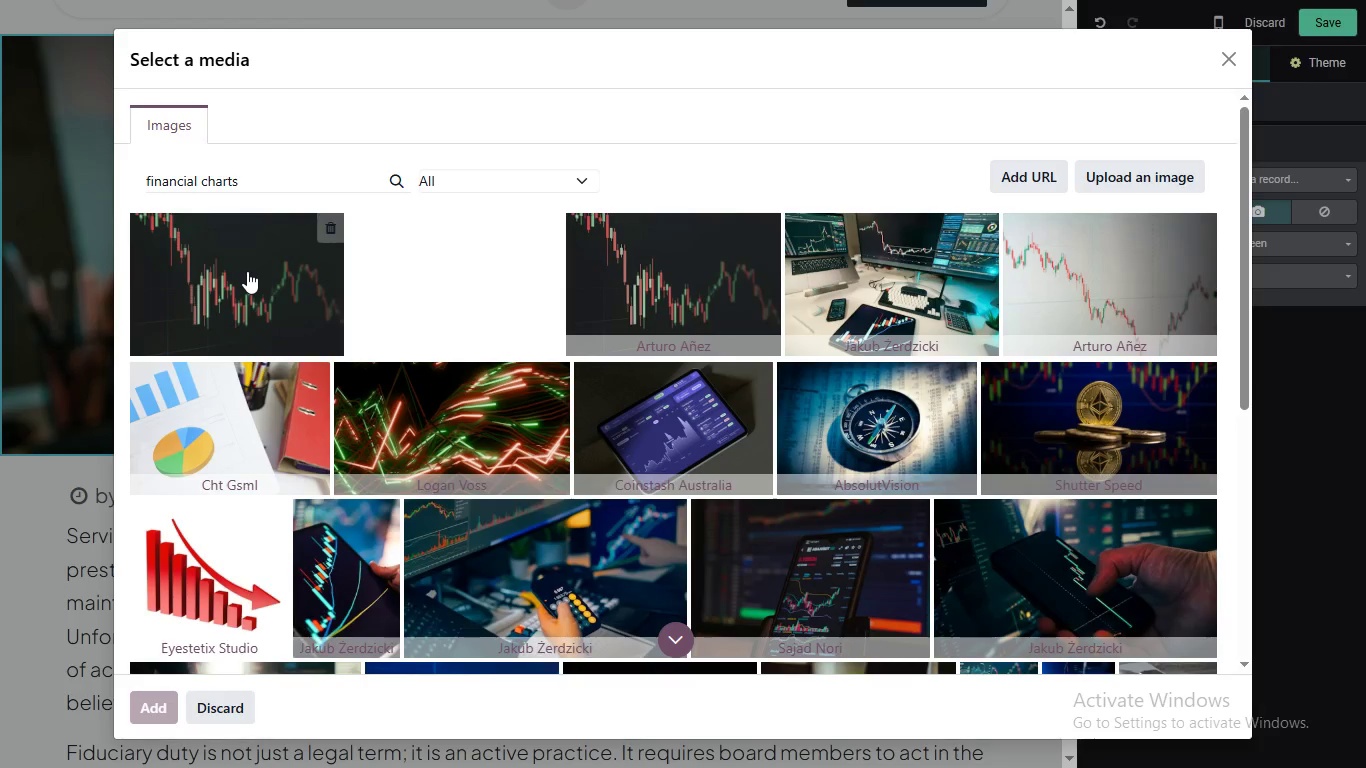 
left_click_drag(start_coordinate=[1069, 195], to_coordinate=[1077, 192])
 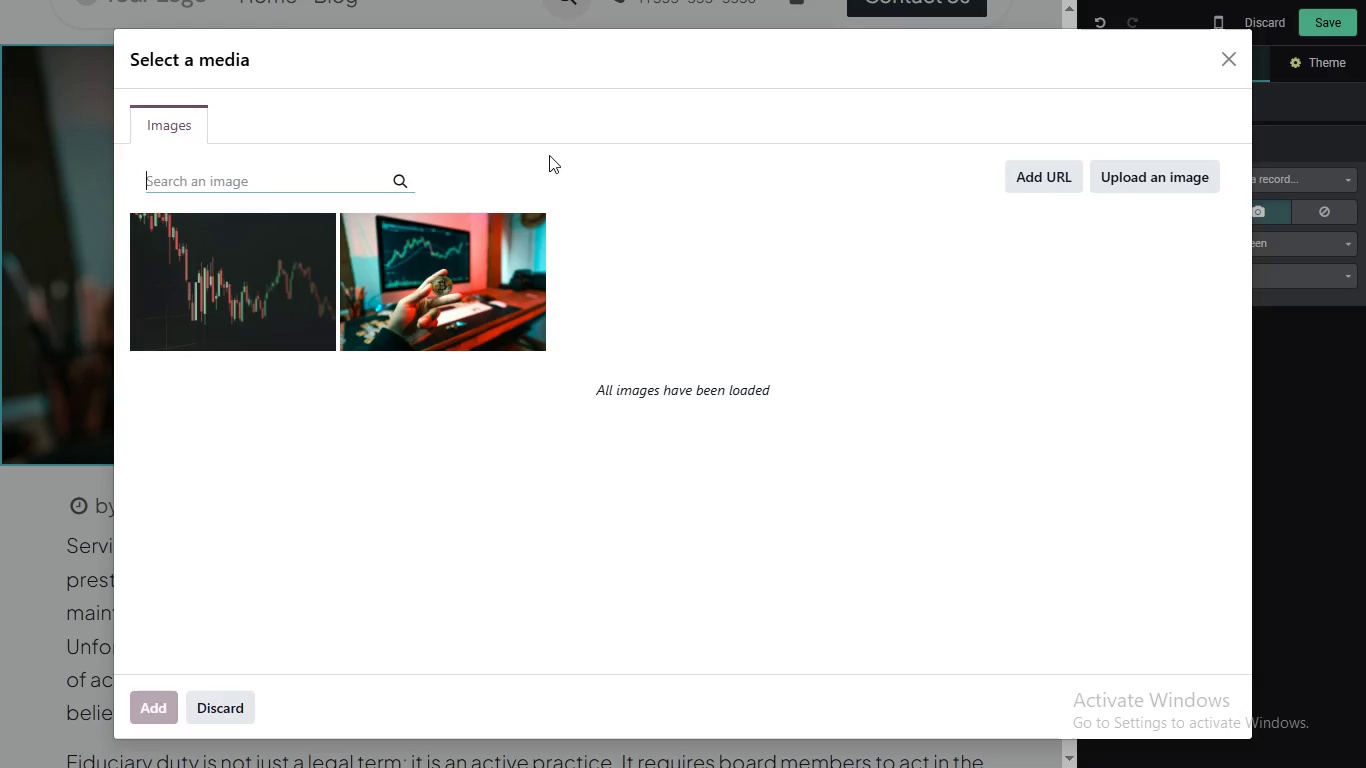 
left_click([274, 254])
 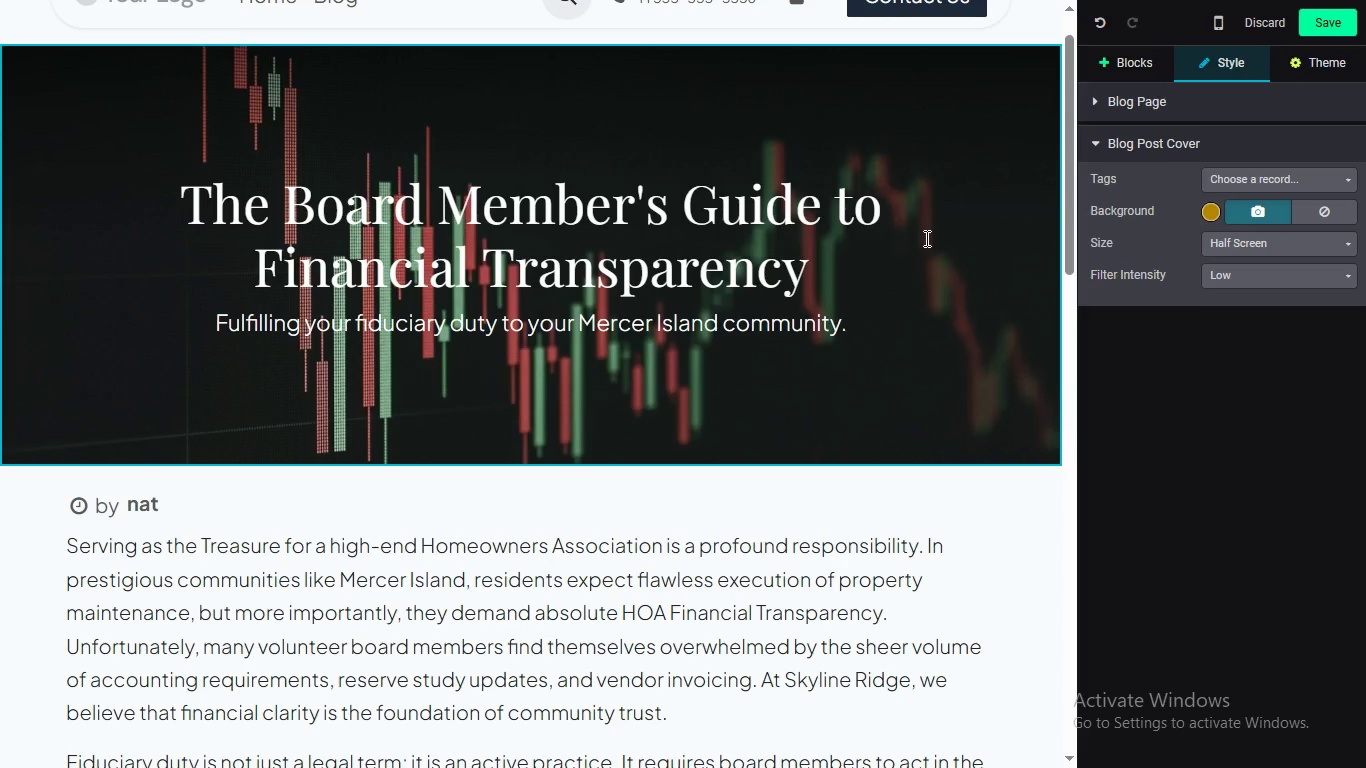 
wait(7.41)
 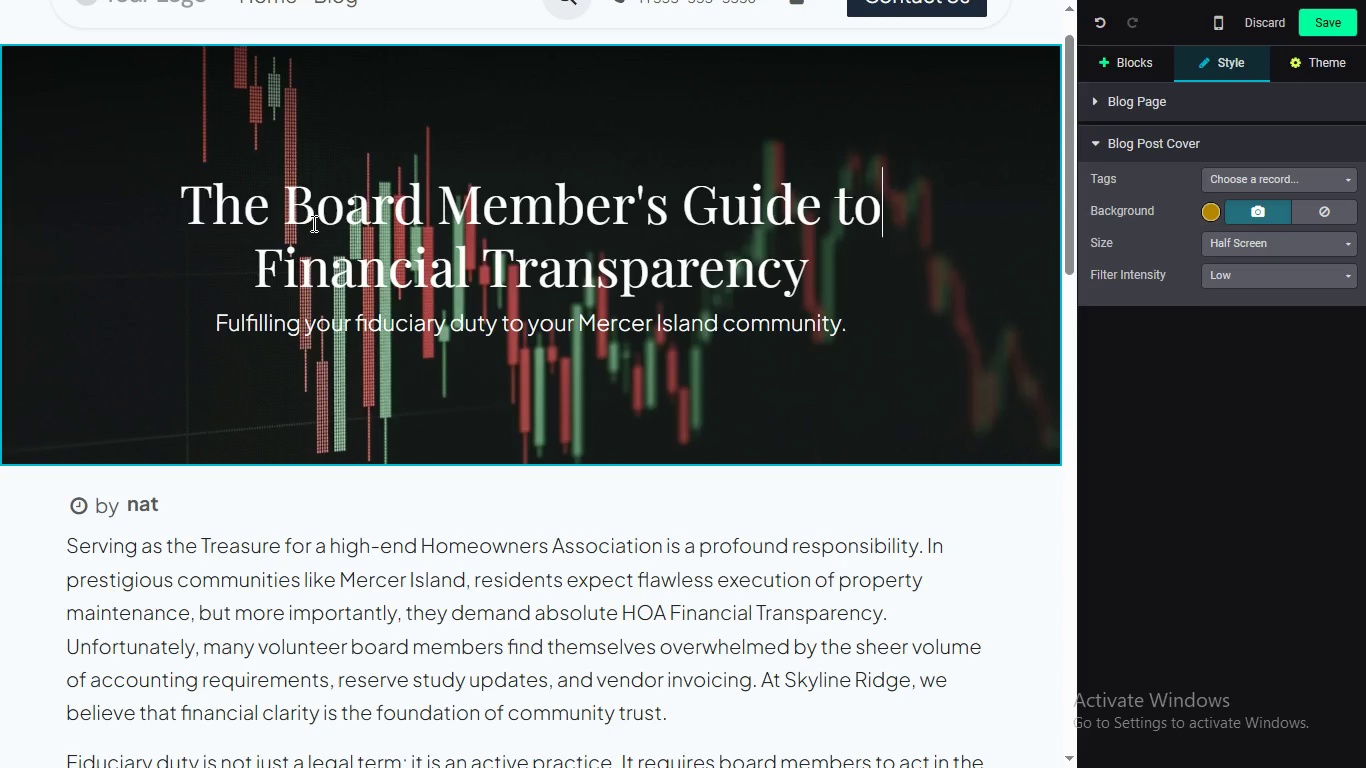 
left_click([1217, 208])
 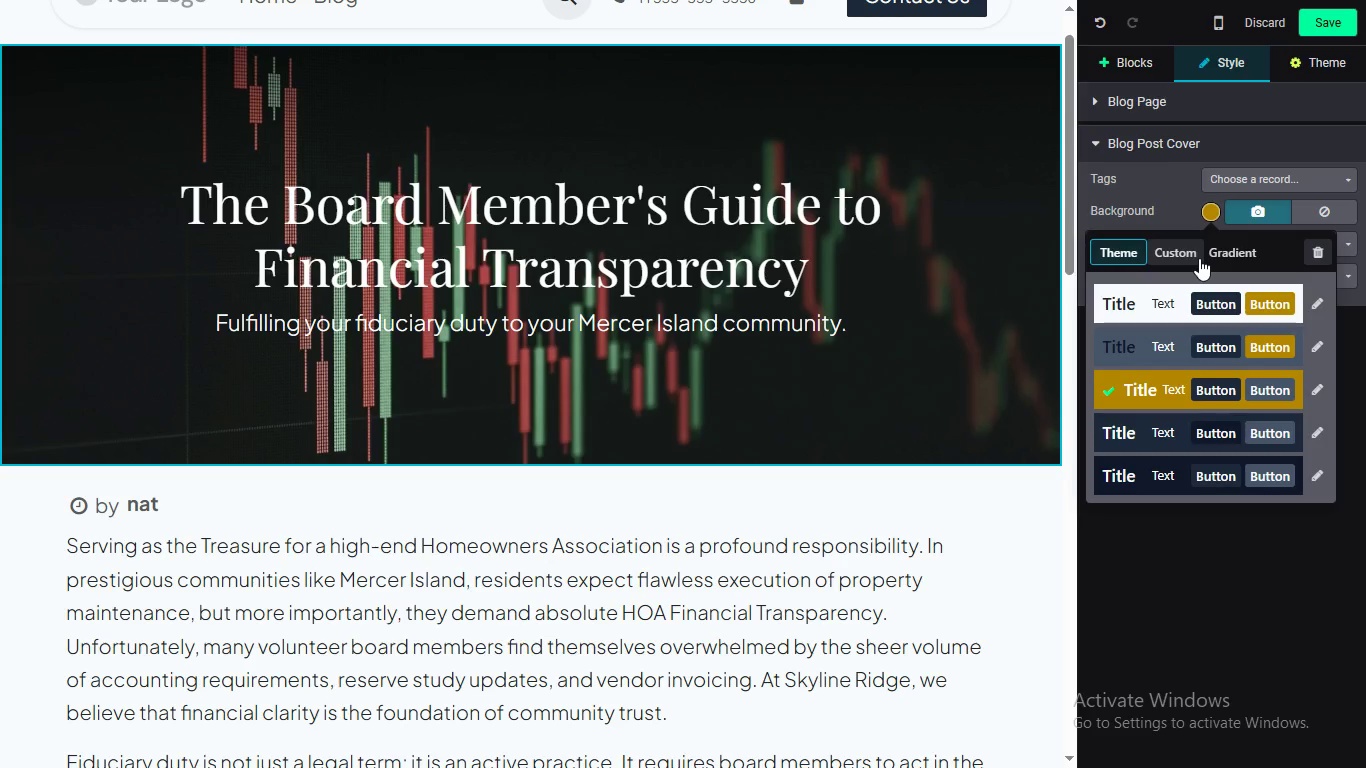 
wait(14.17)
 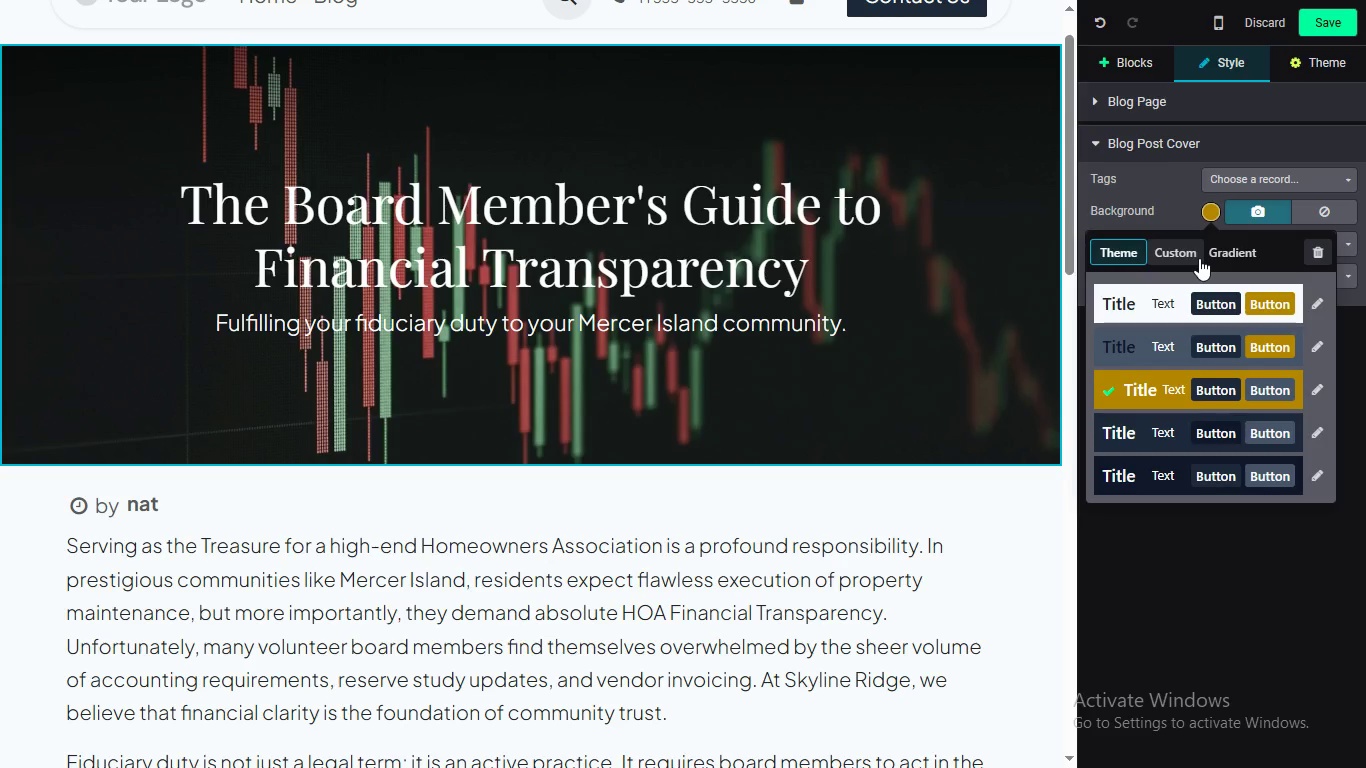 
left_click([1194, 260])
 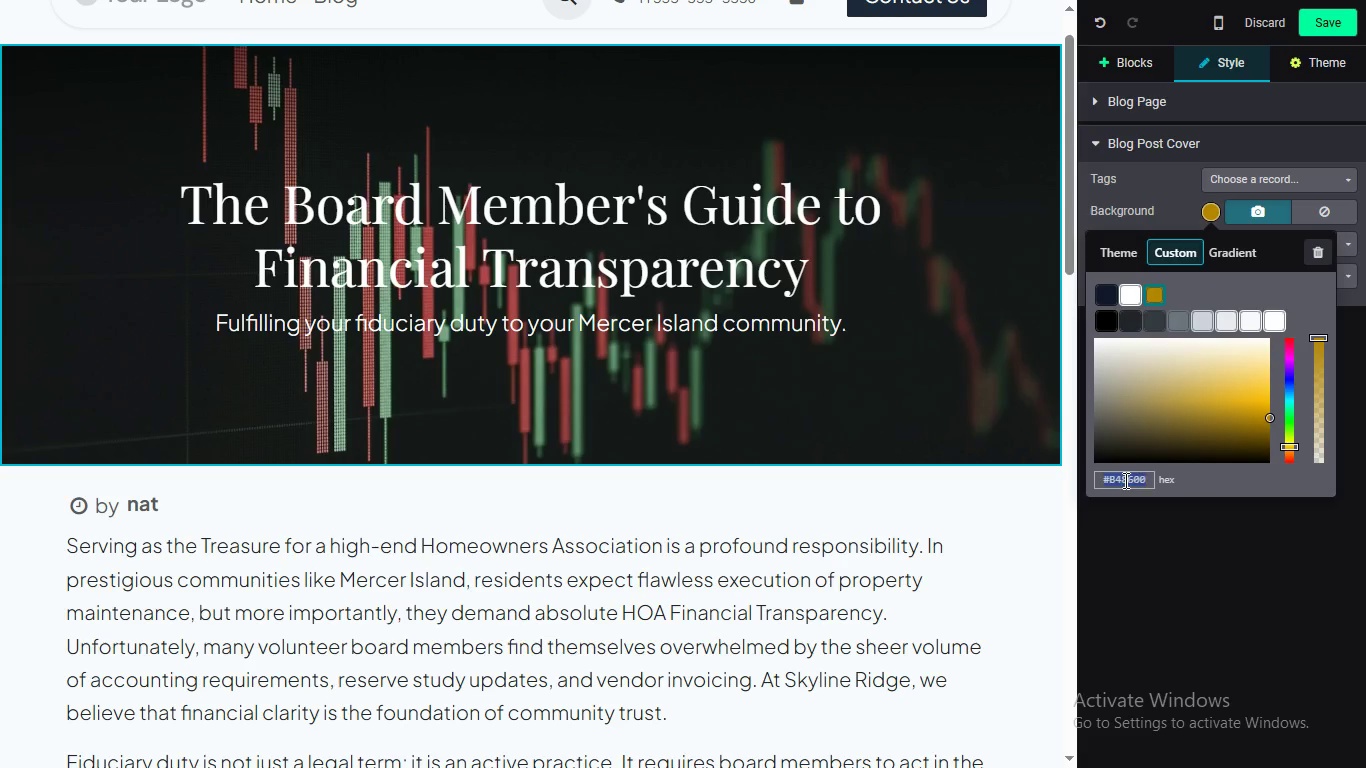 
left_click([1124, 480])
 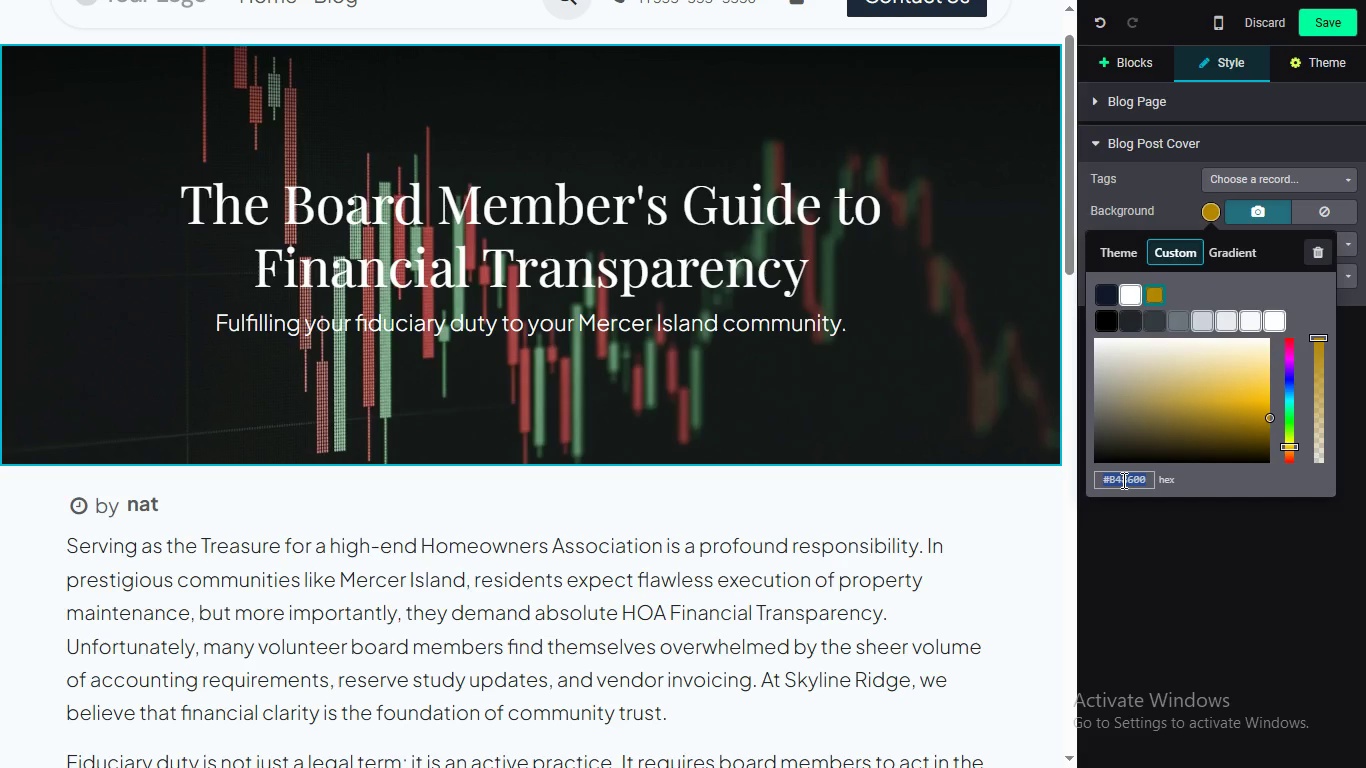 
double_click([1122, 480])
 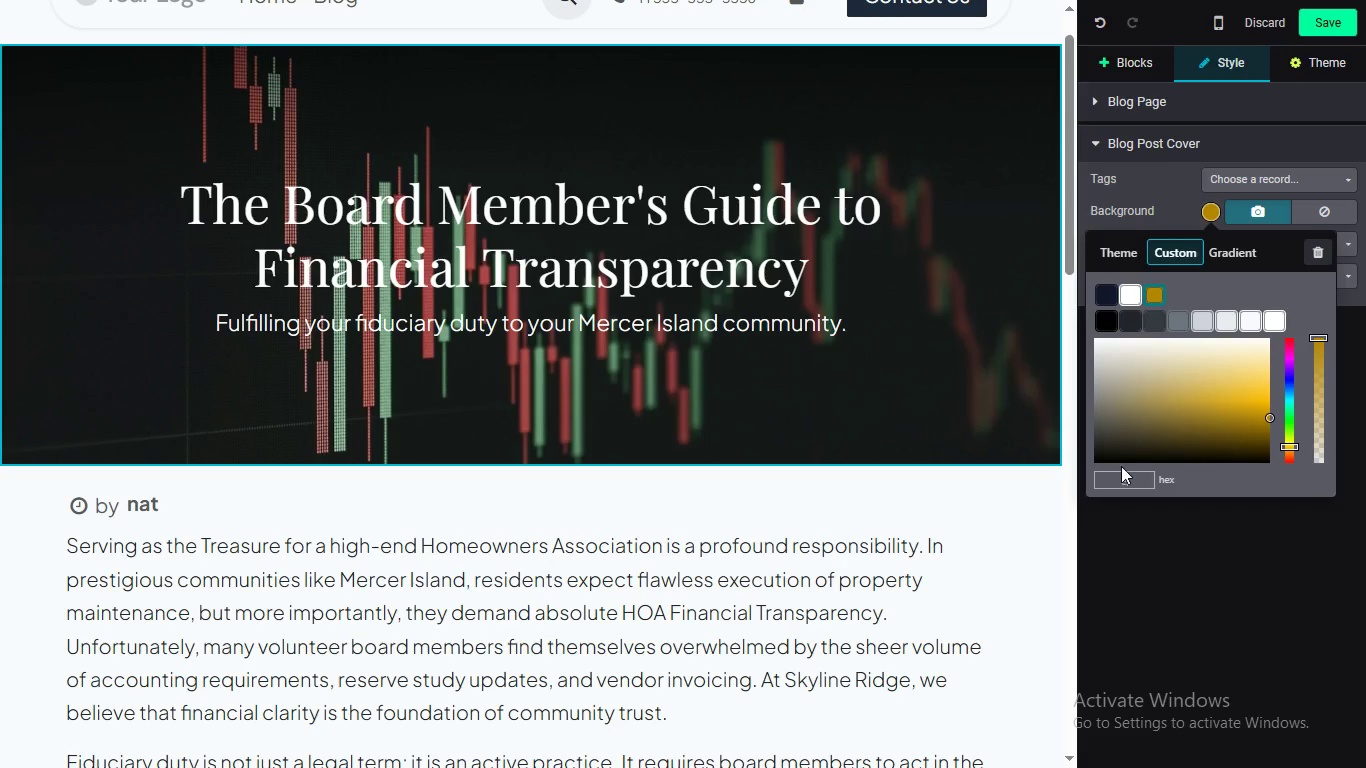 
key(Shift+2)
 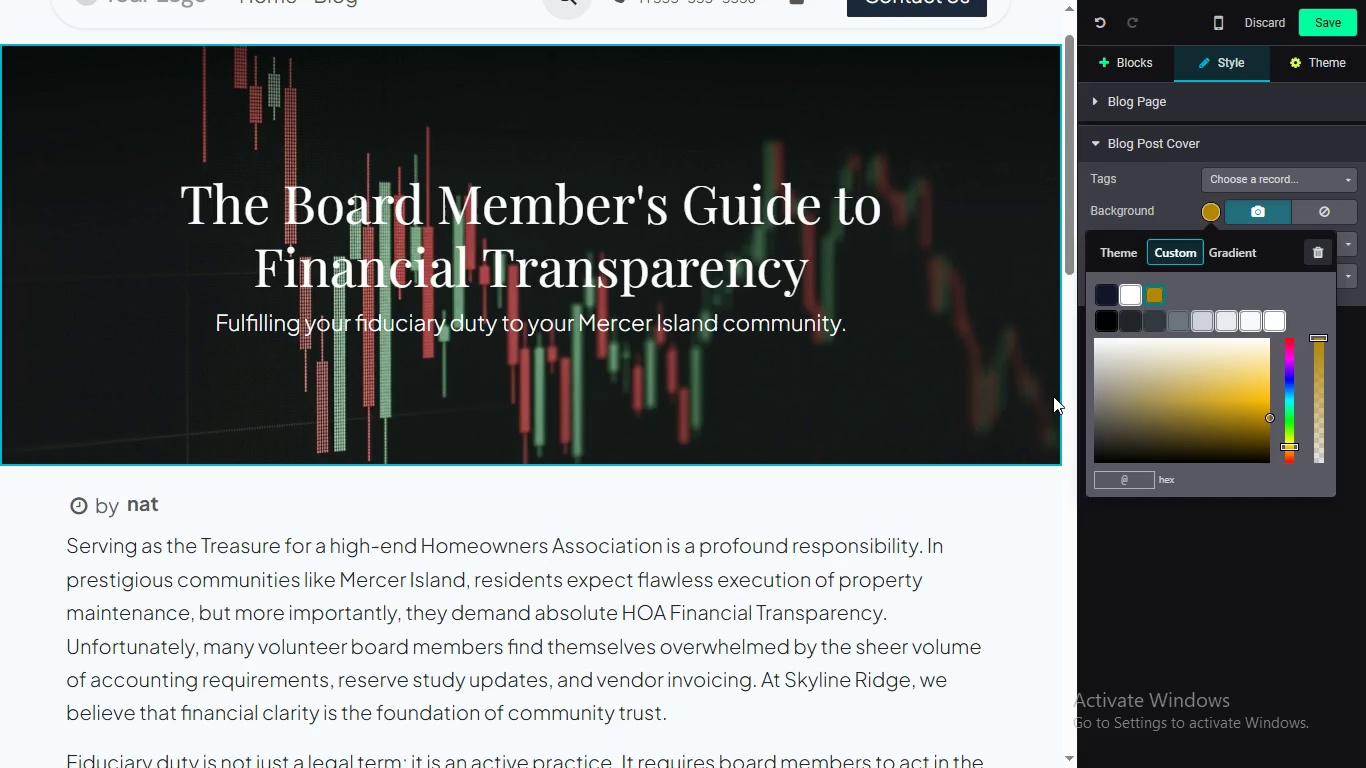 
key(Backspace)
 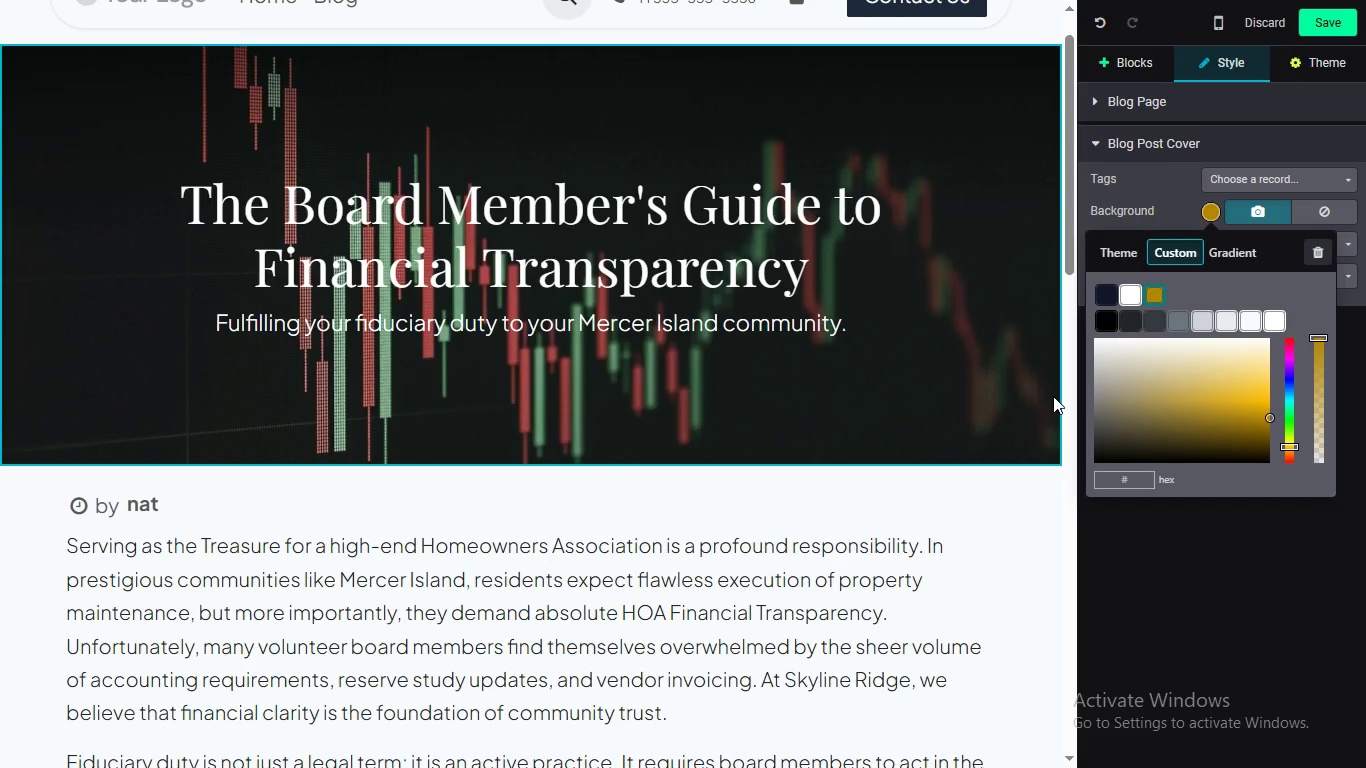 
key(Shift+3)
 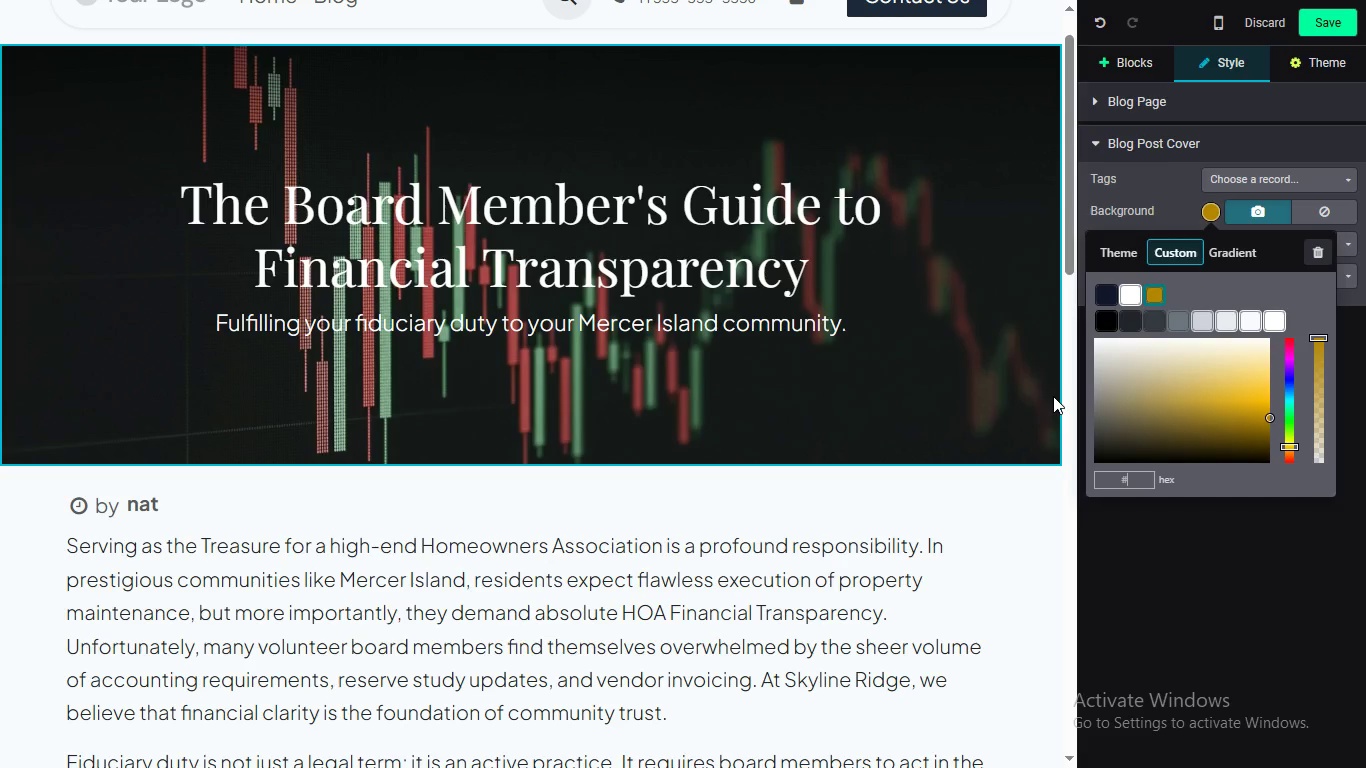 
type(1e)
 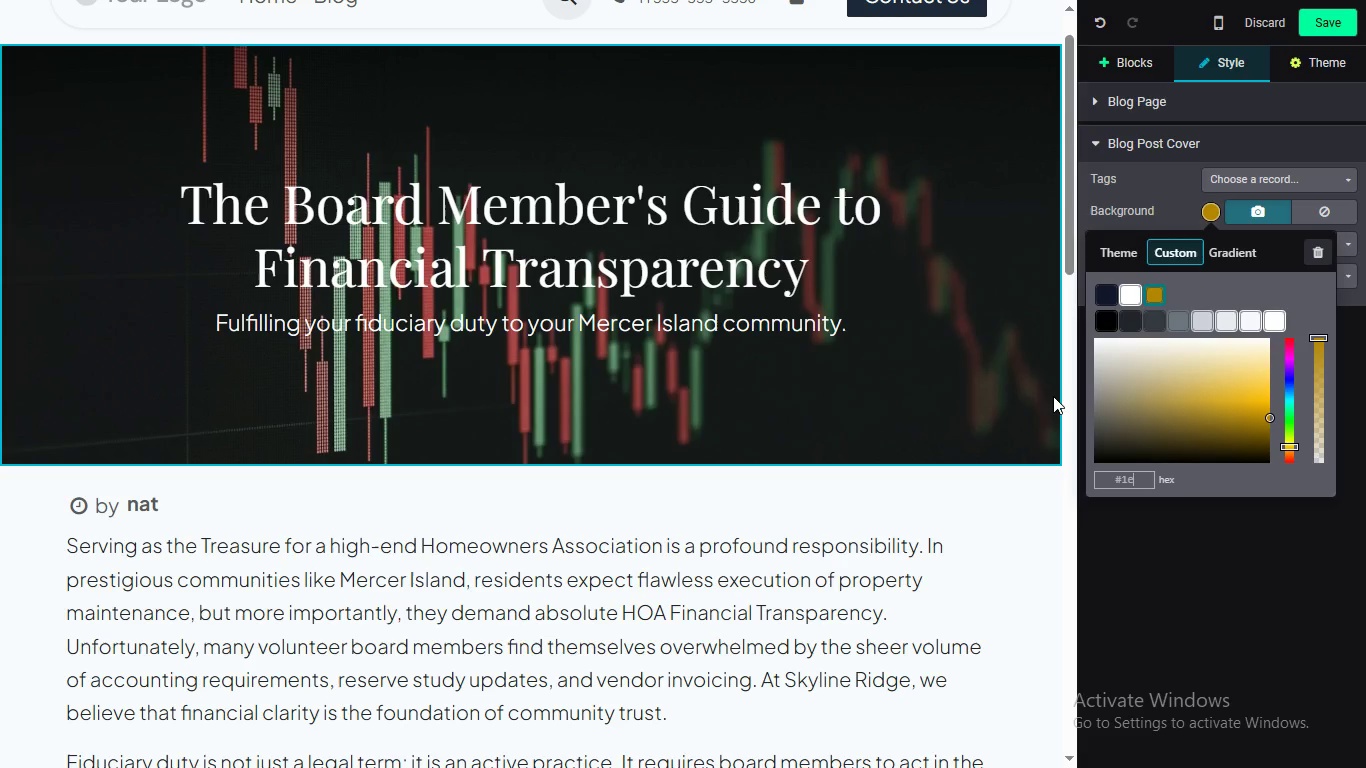 
wait(16.01)
 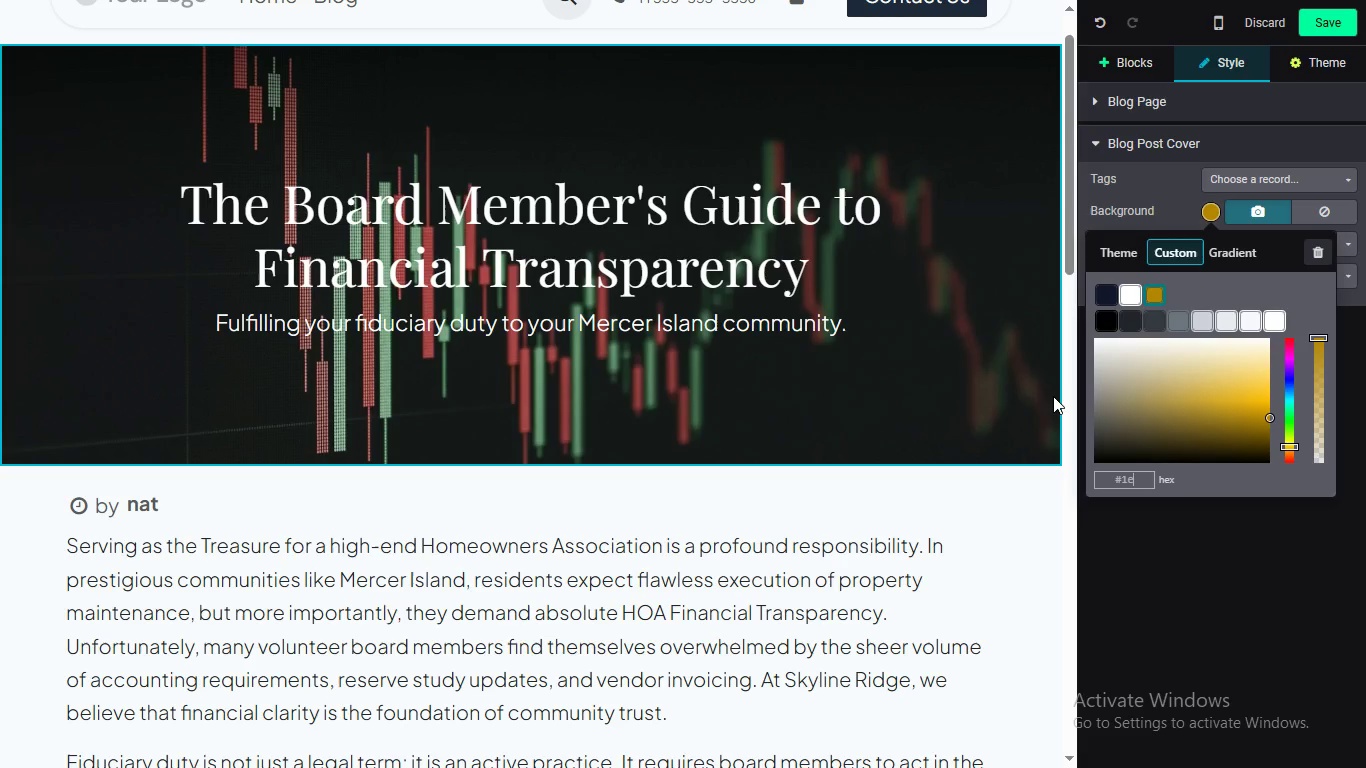 
type(29)
 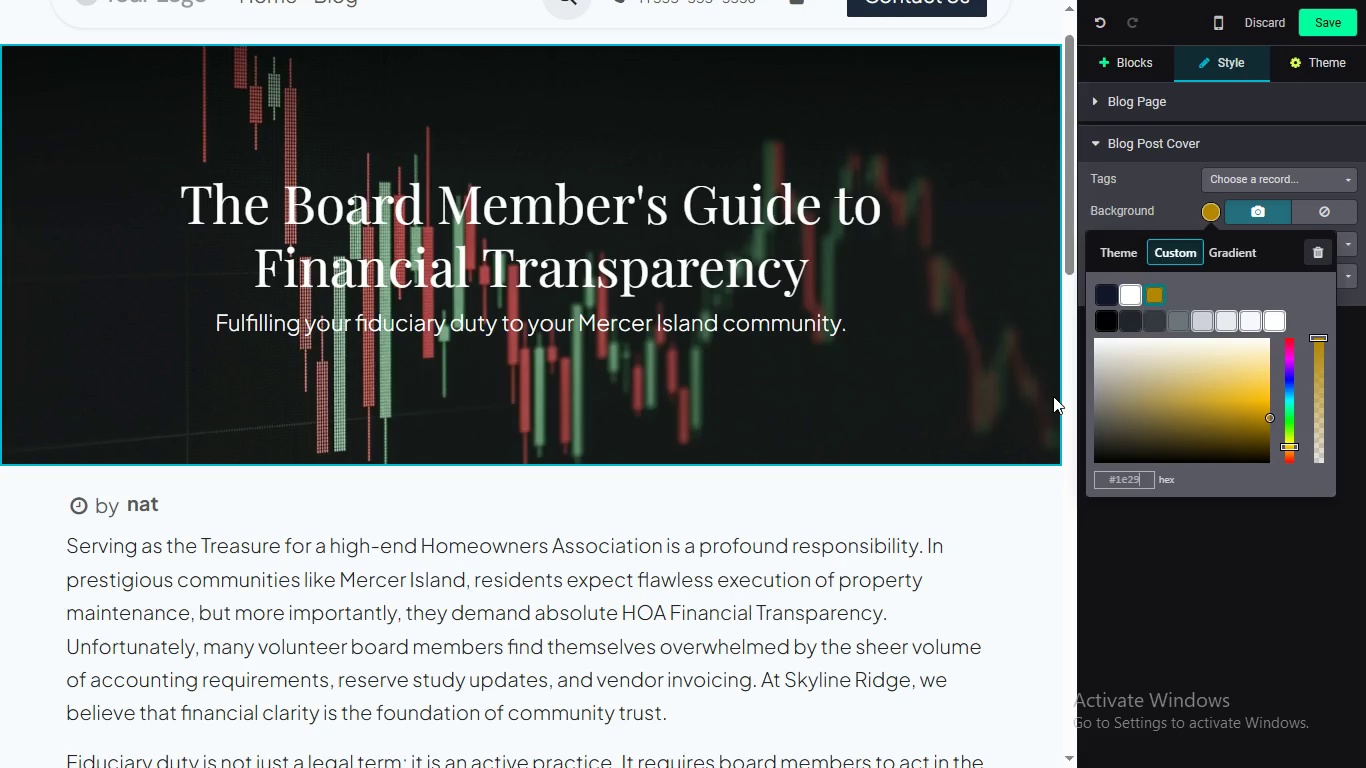 
wait(5.98)
 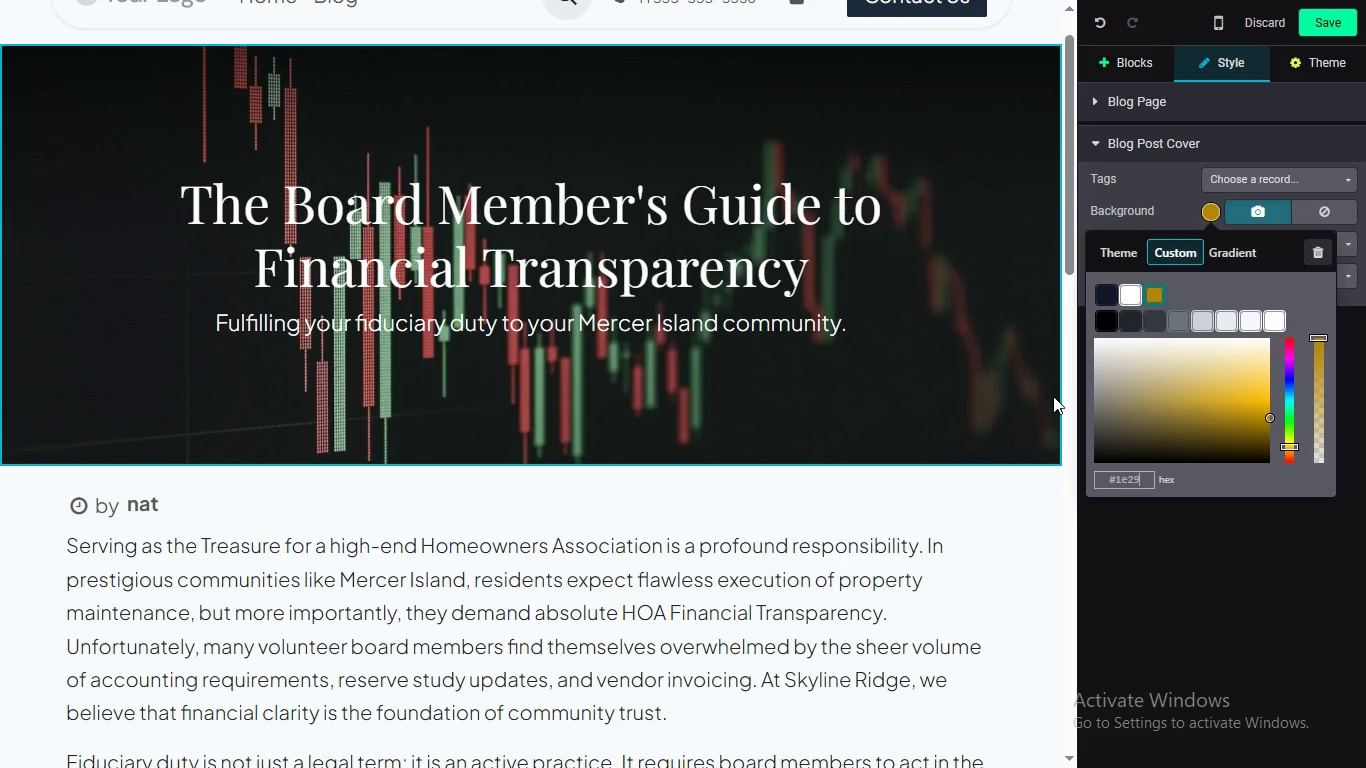 
type(3b)
 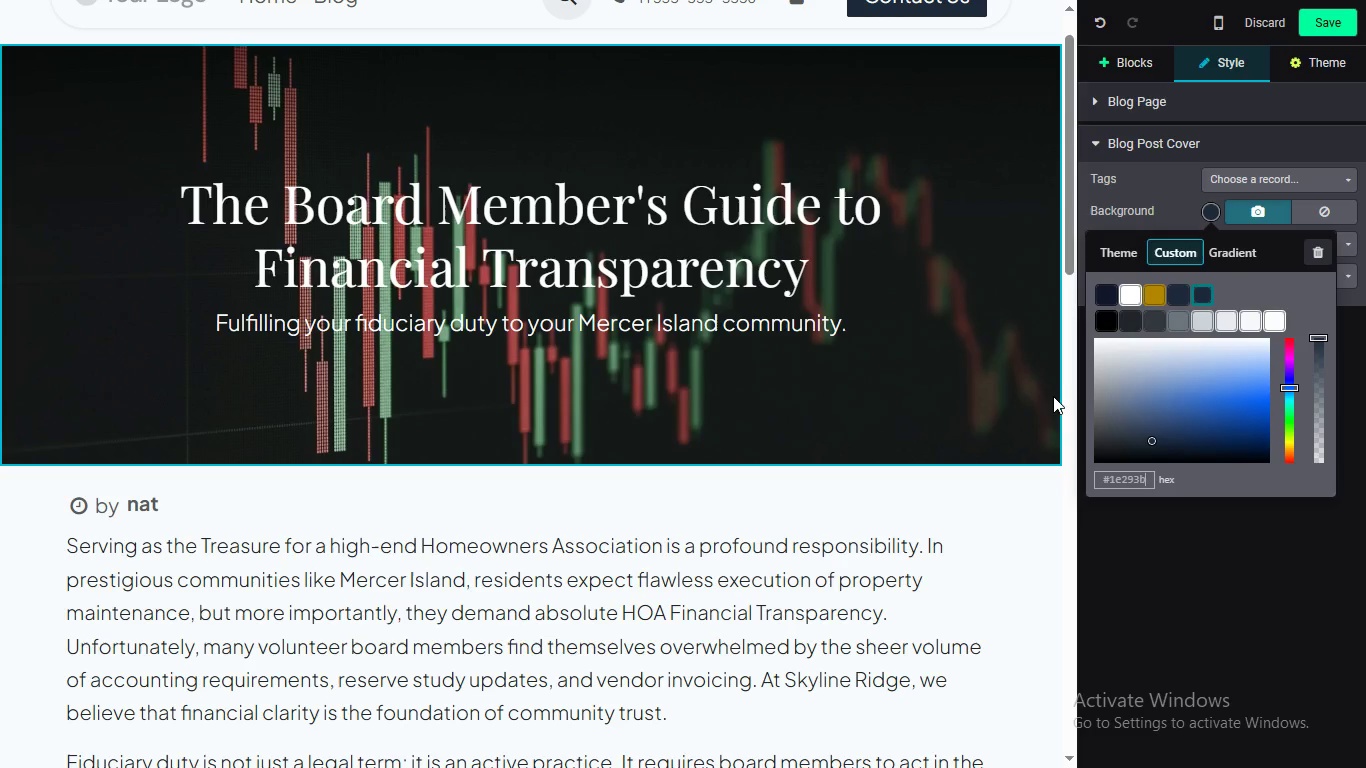 
key(Enter)
 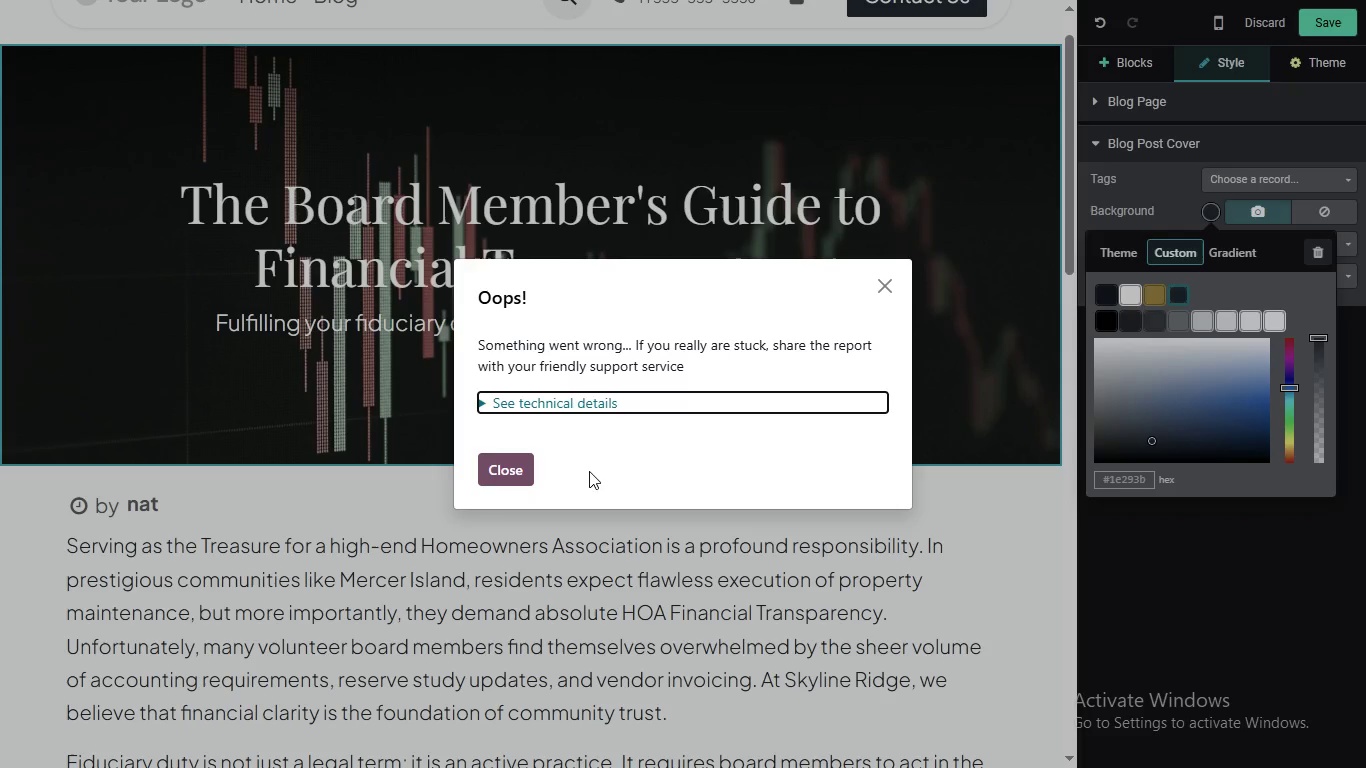 
wait(6.38)
 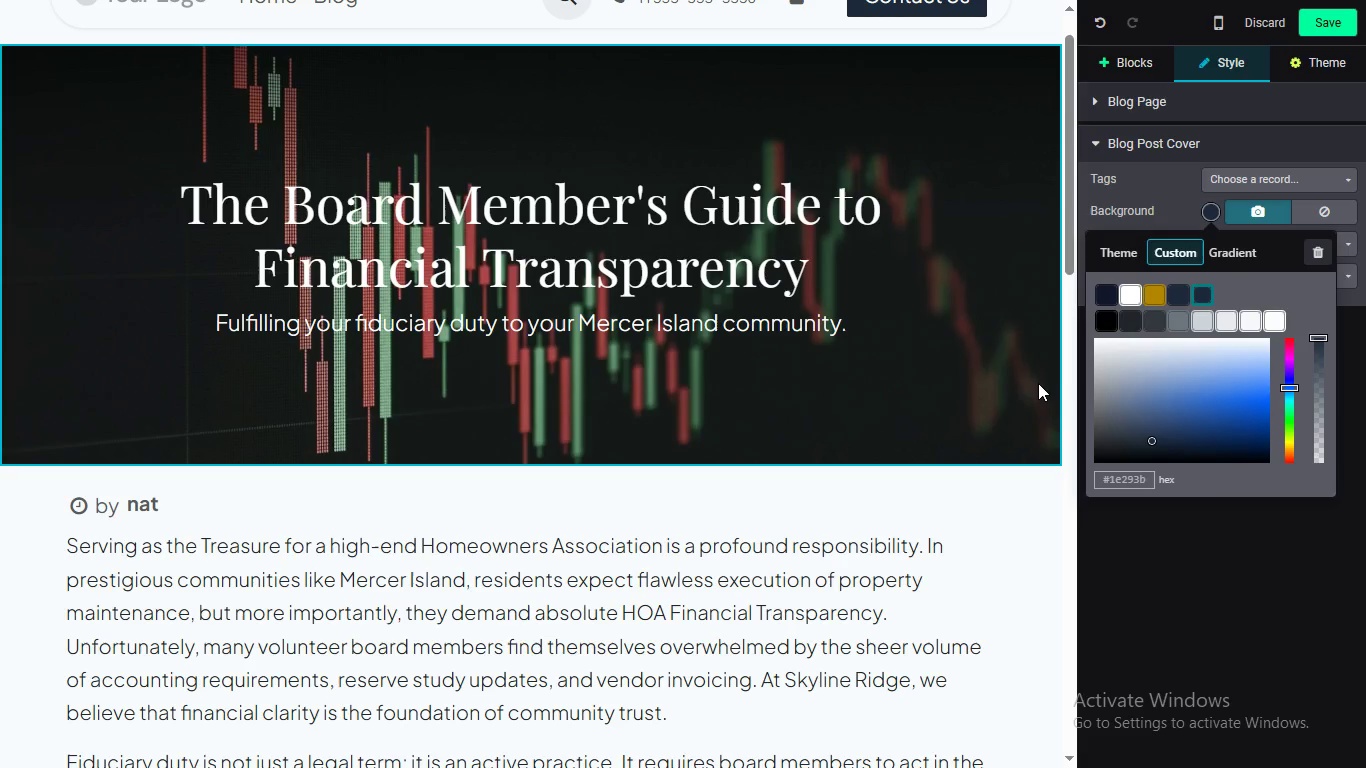 
left_click([516, 471])
 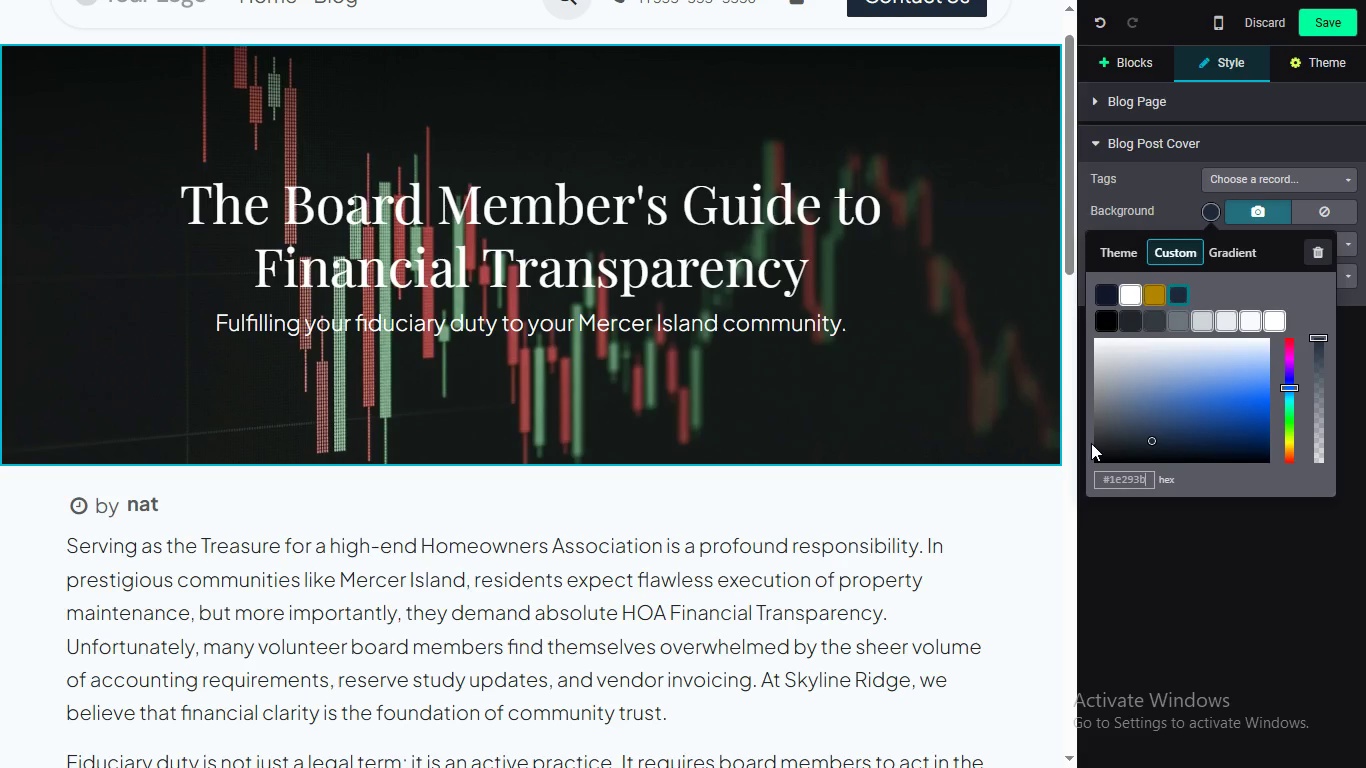 
key(Enter)
 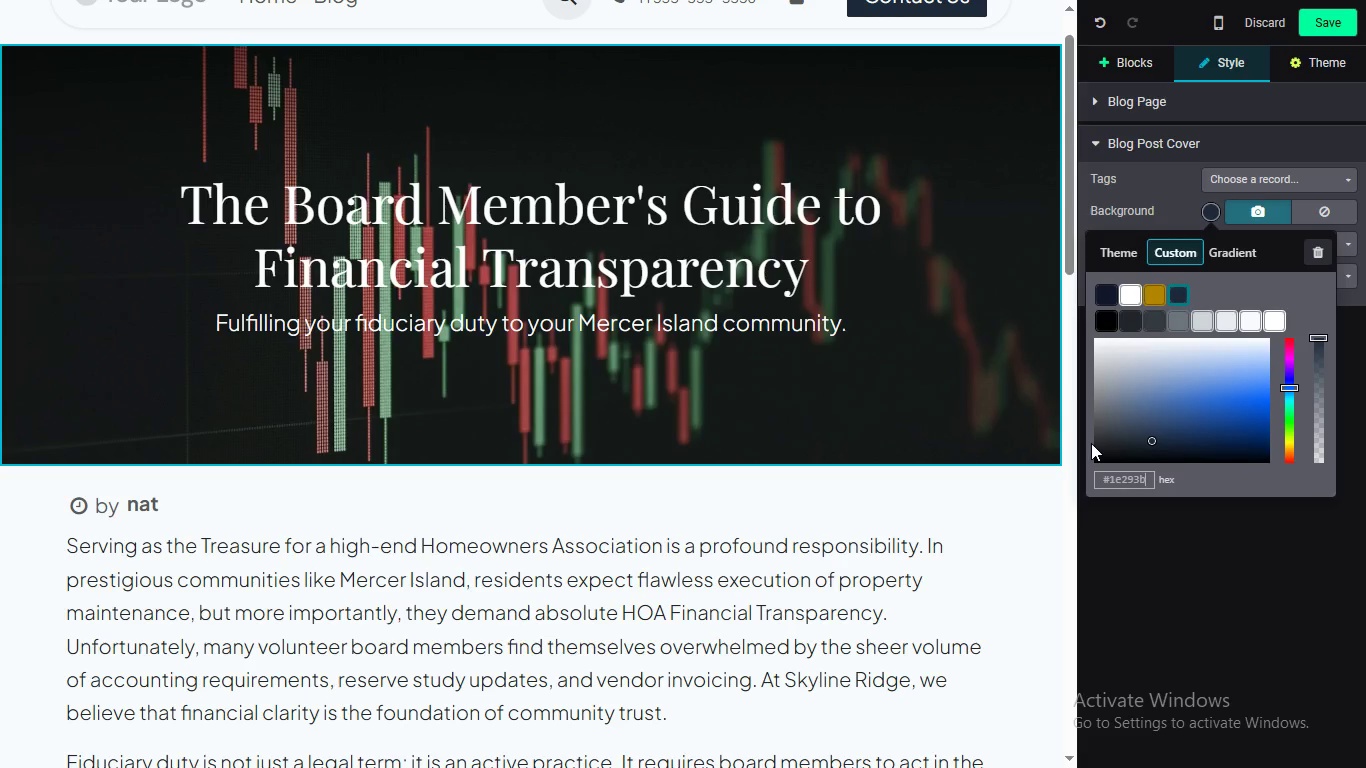 
key(Enter)
 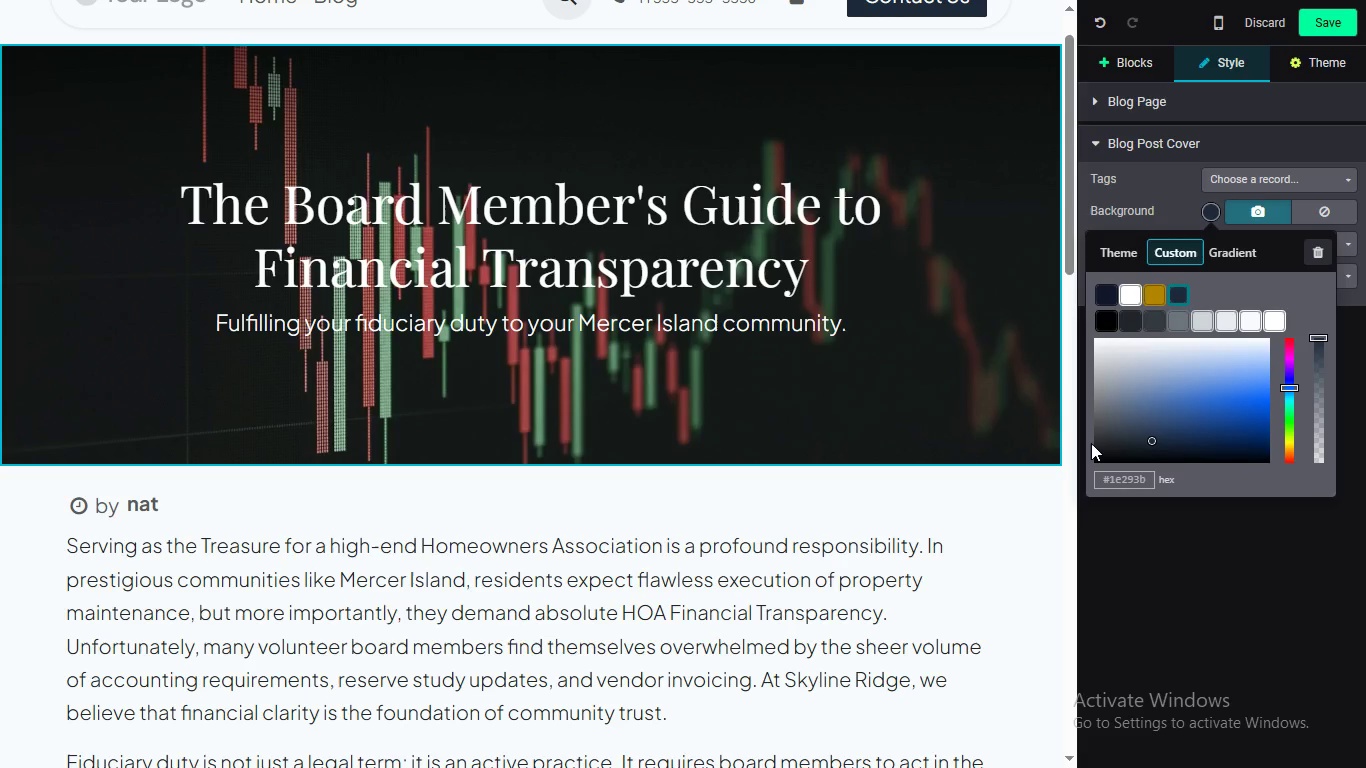 
key(Enter)
 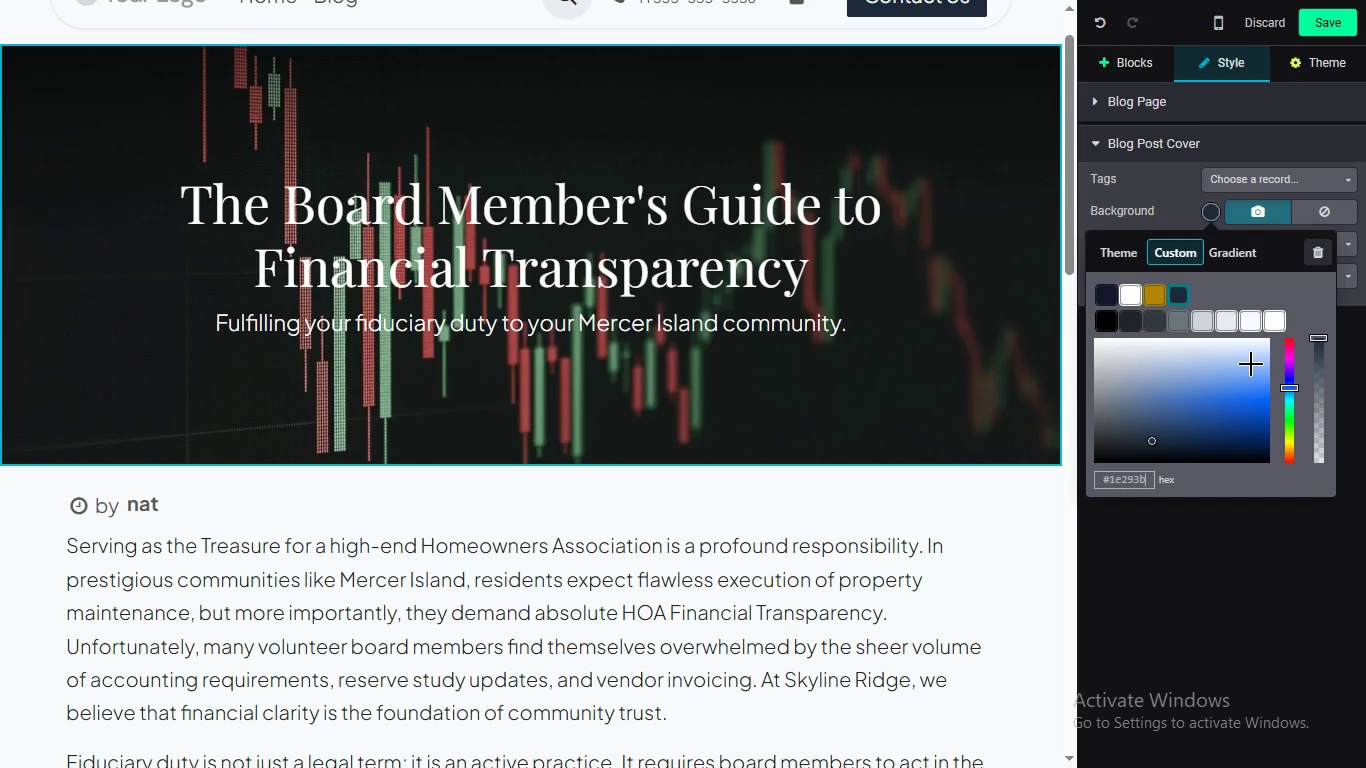 
wait(11.67)
 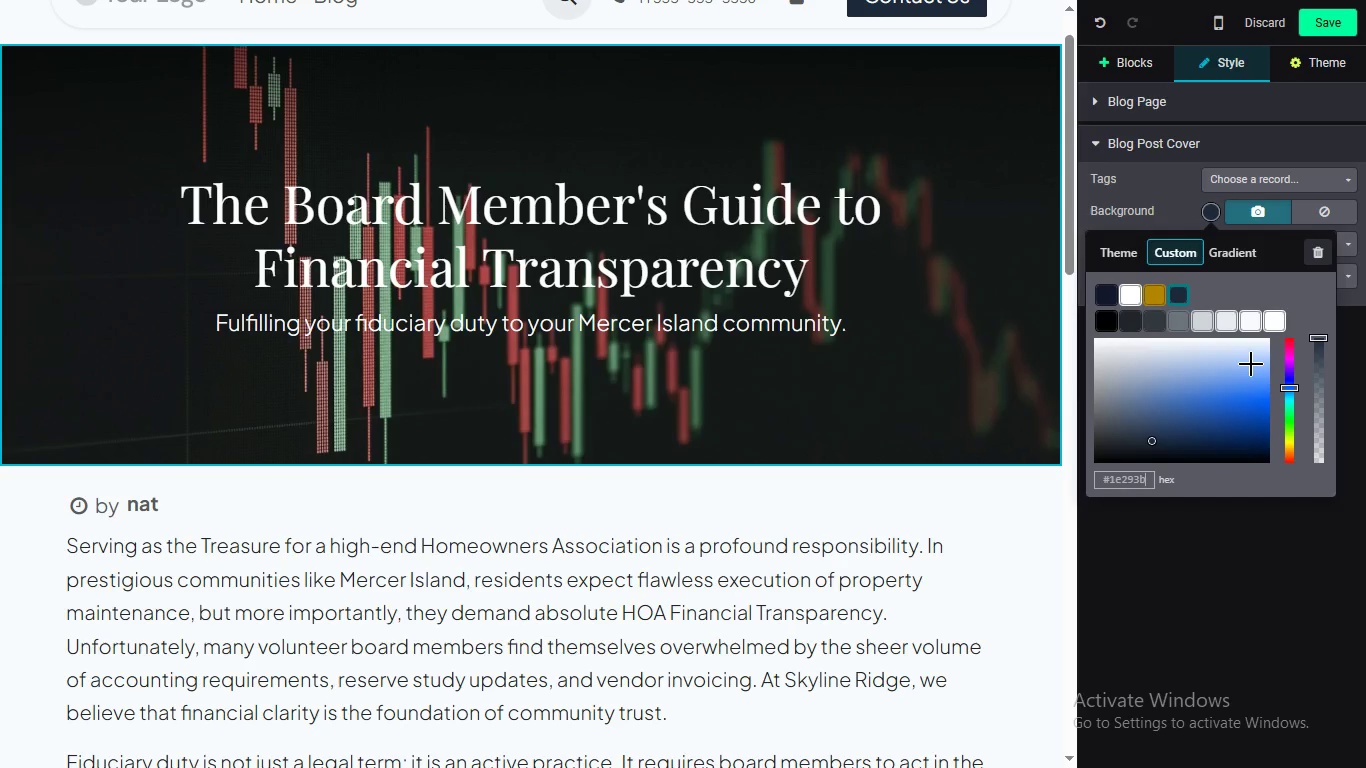 
left_click([1317, 337])
 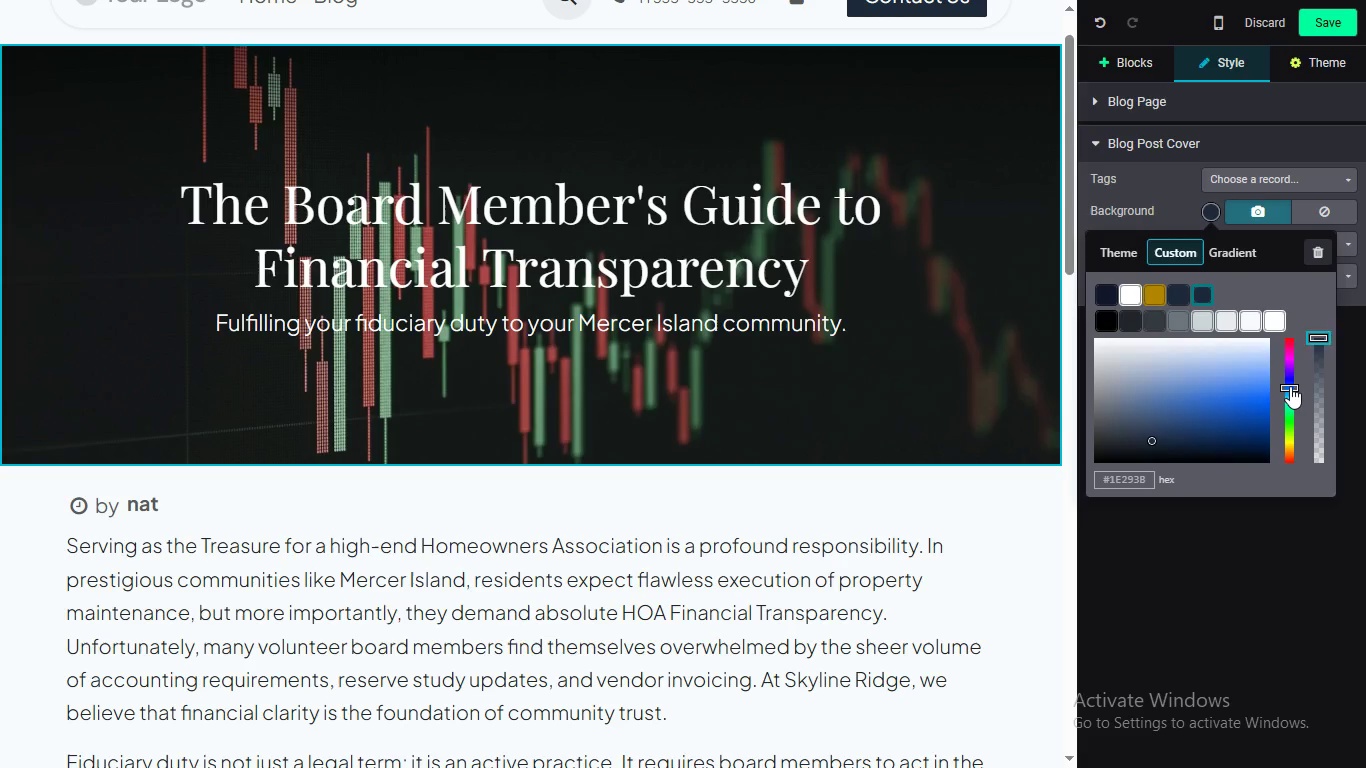 
left_click([1290, 386])
 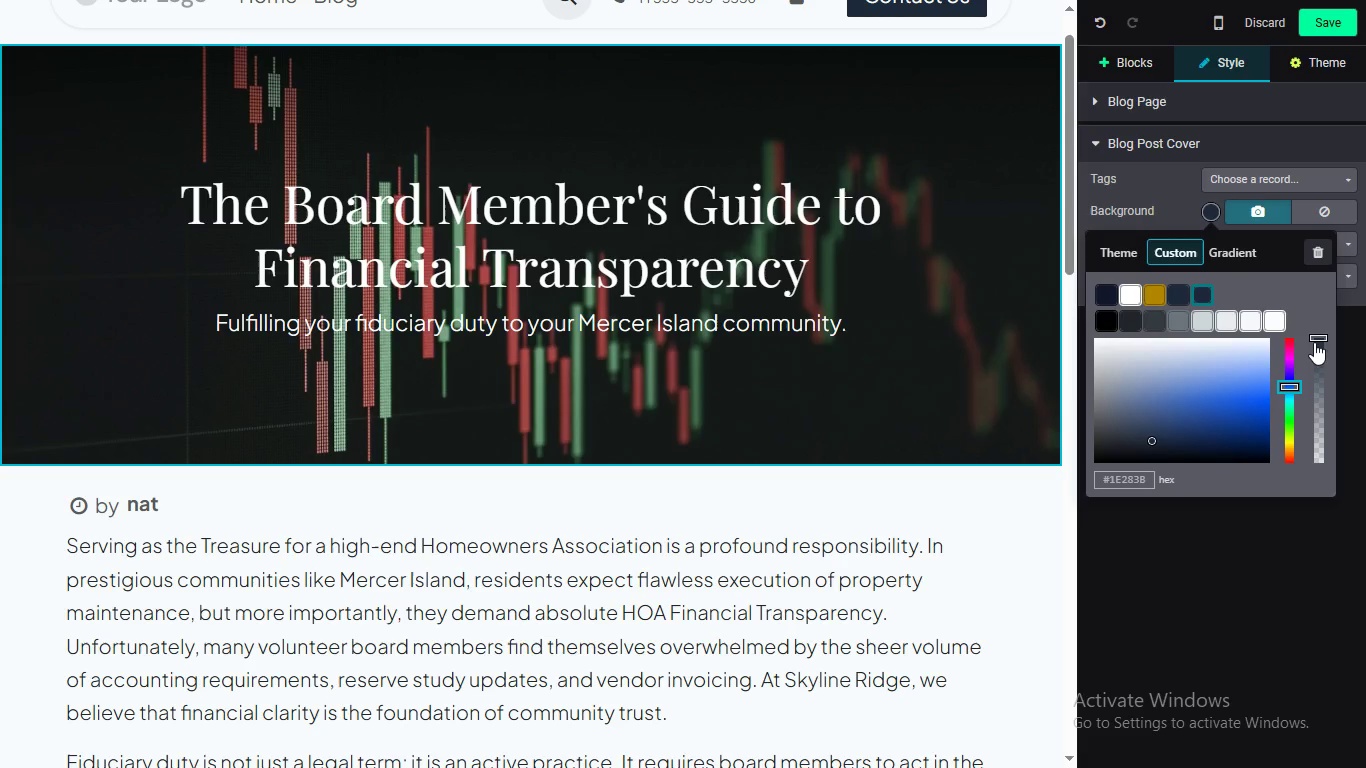 
left_click_drag(start_coordinate=[1314, 344], to_coordinate=[1313, 326])
 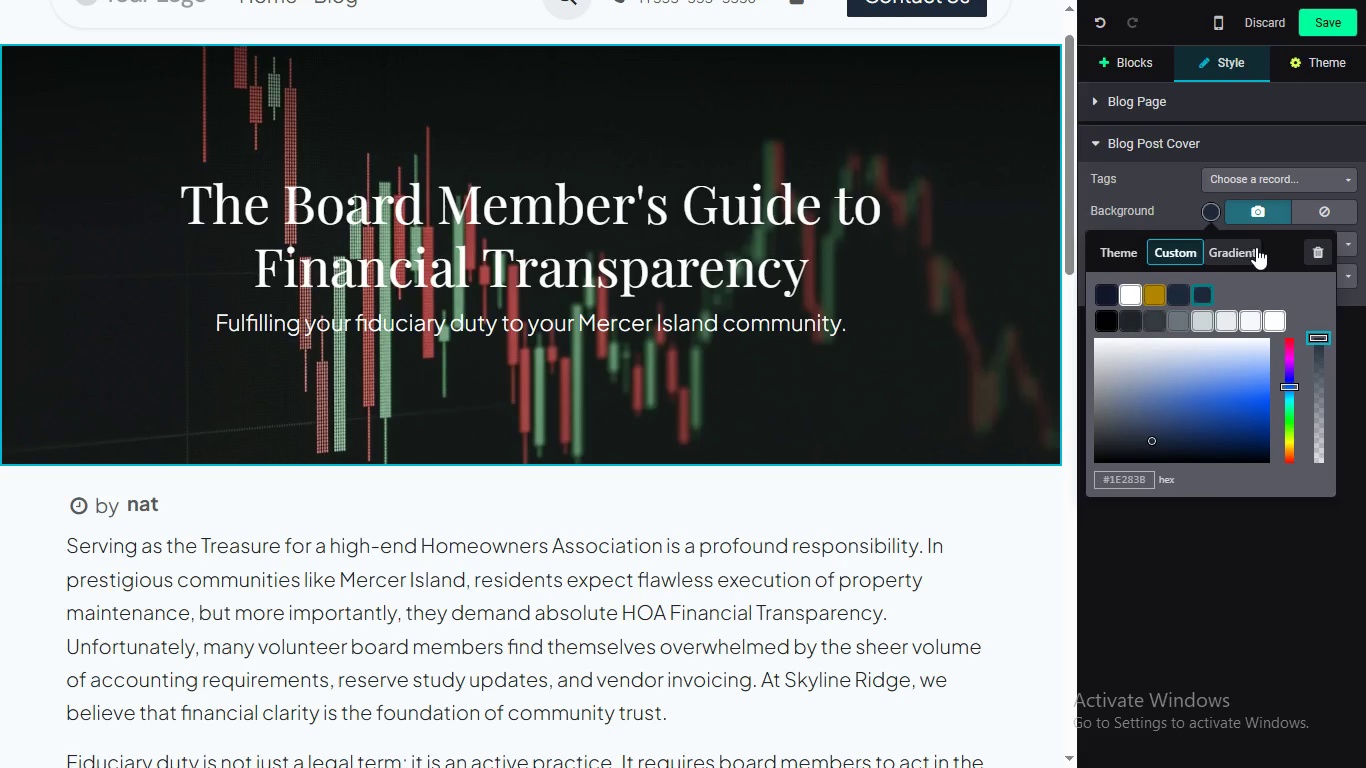 
wait(11.72)
 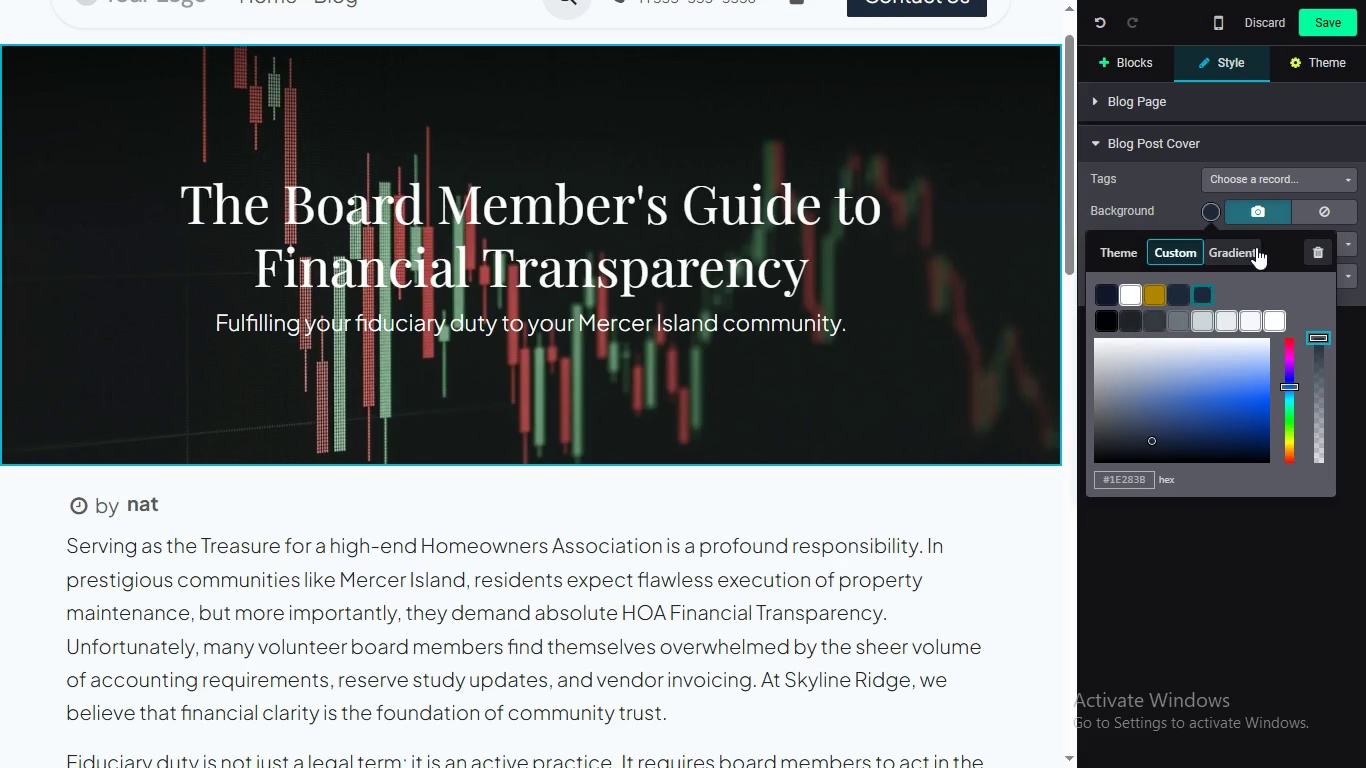 
left_click_drag(start_coordinate=[1318, 333], to_coordinate=[1303, 315])
 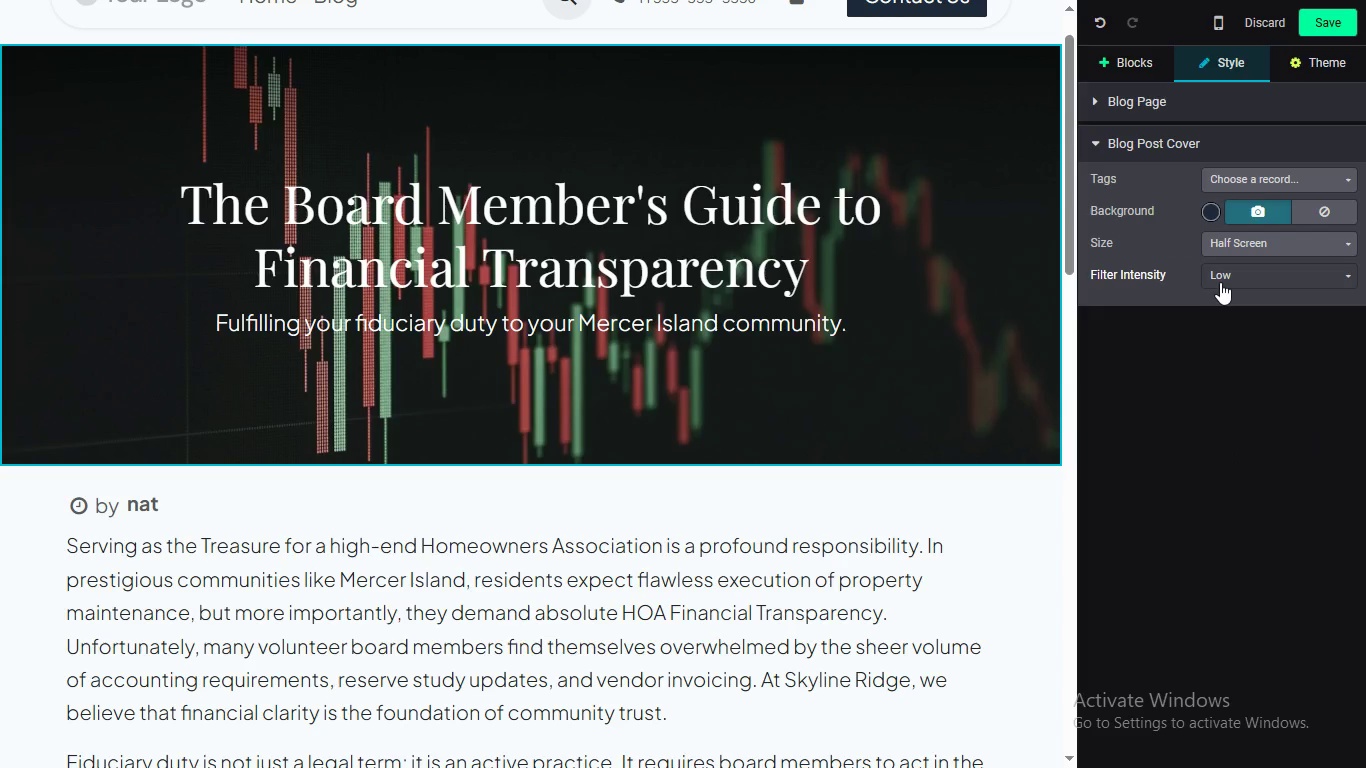 
left_click([1220, 282])
 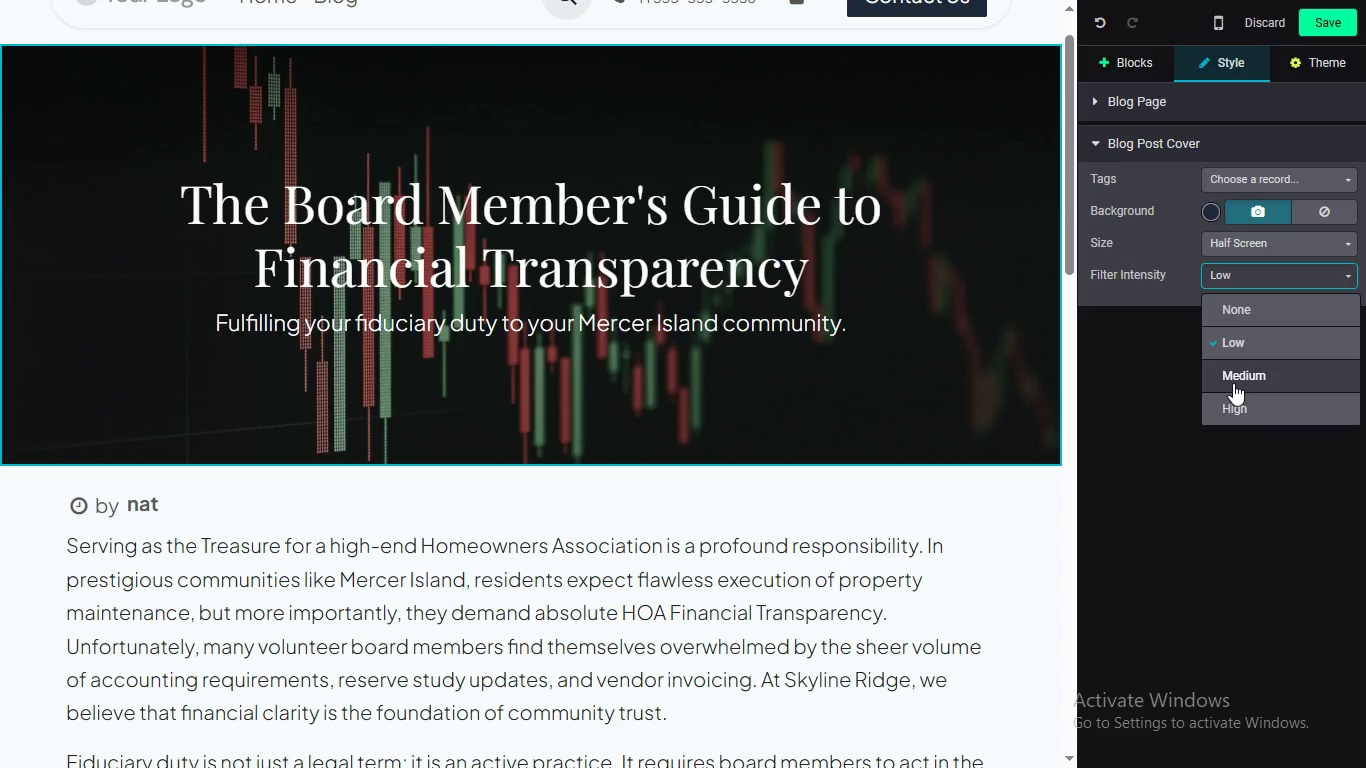 
wait(7.02)
 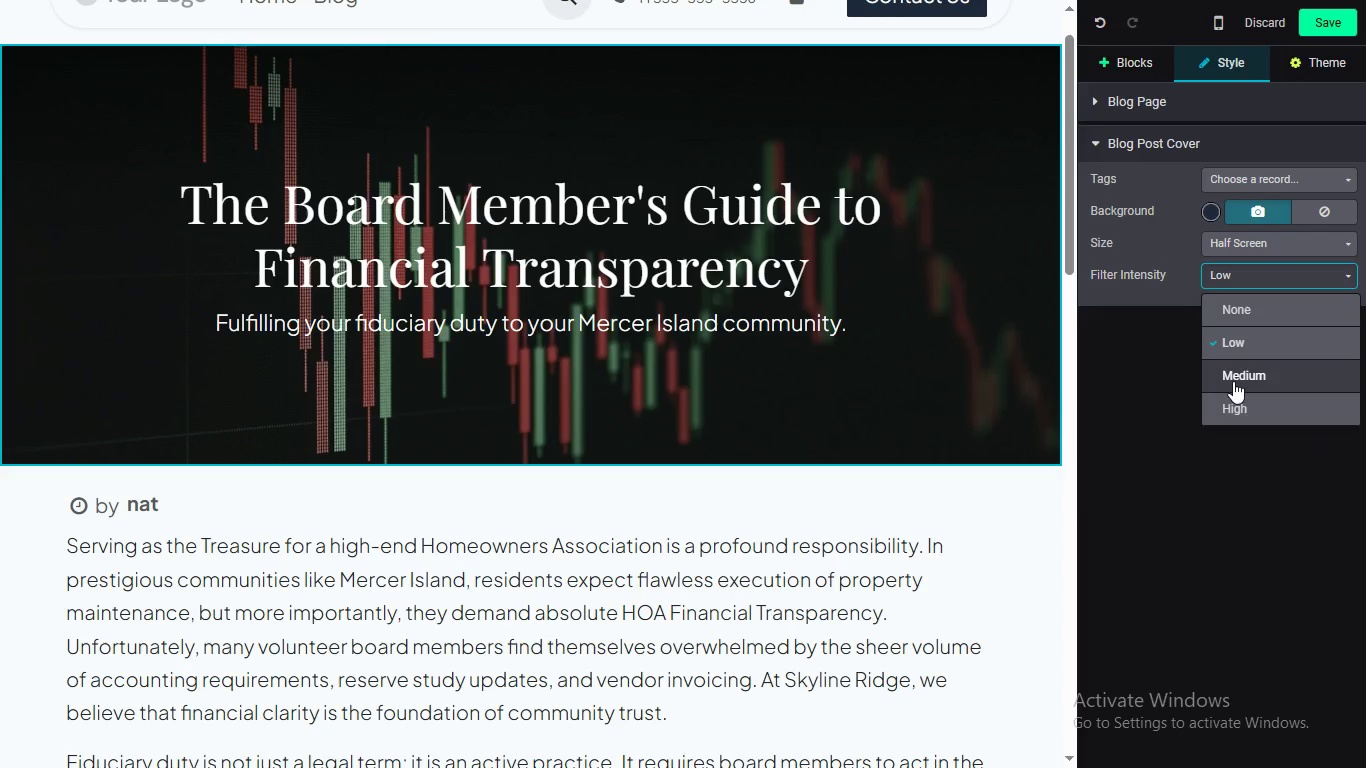 
left_click([1233, 383])
 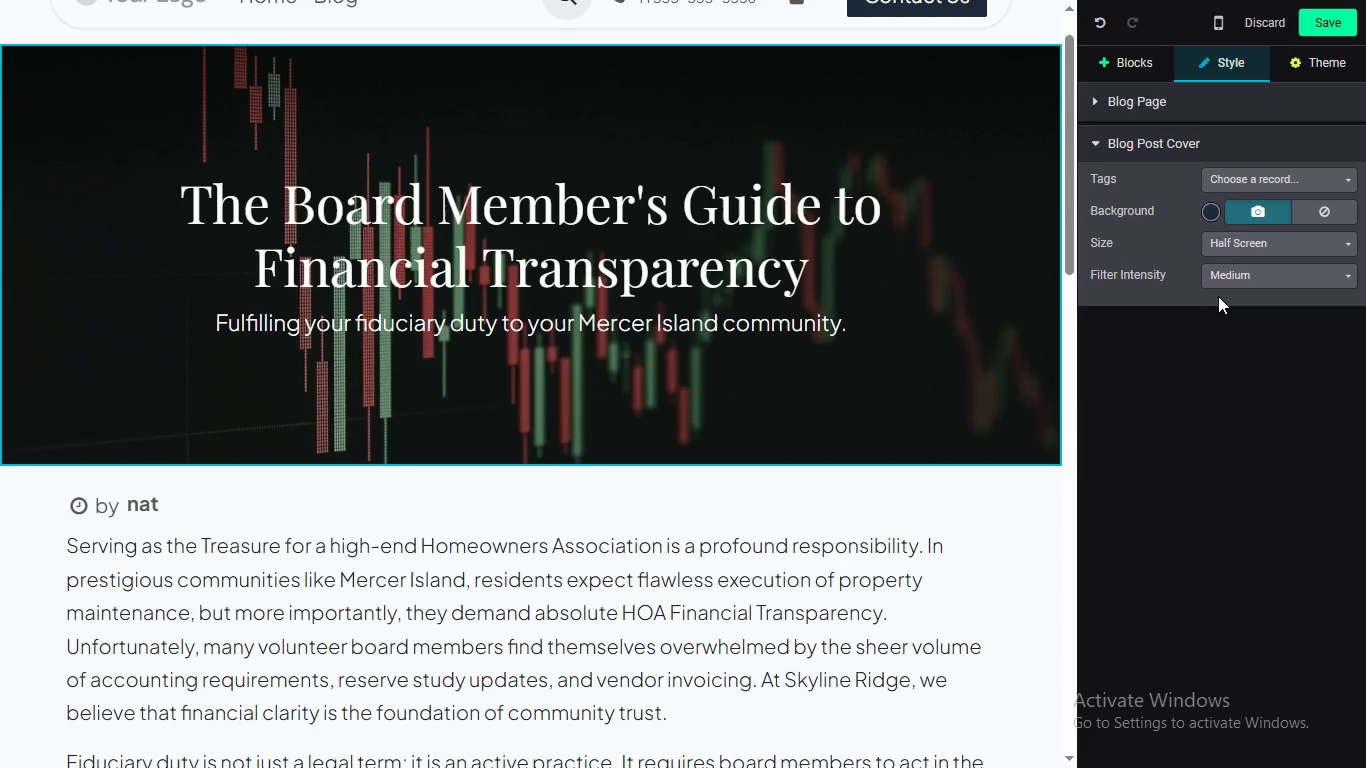 
mouse_move([1225, 315])
 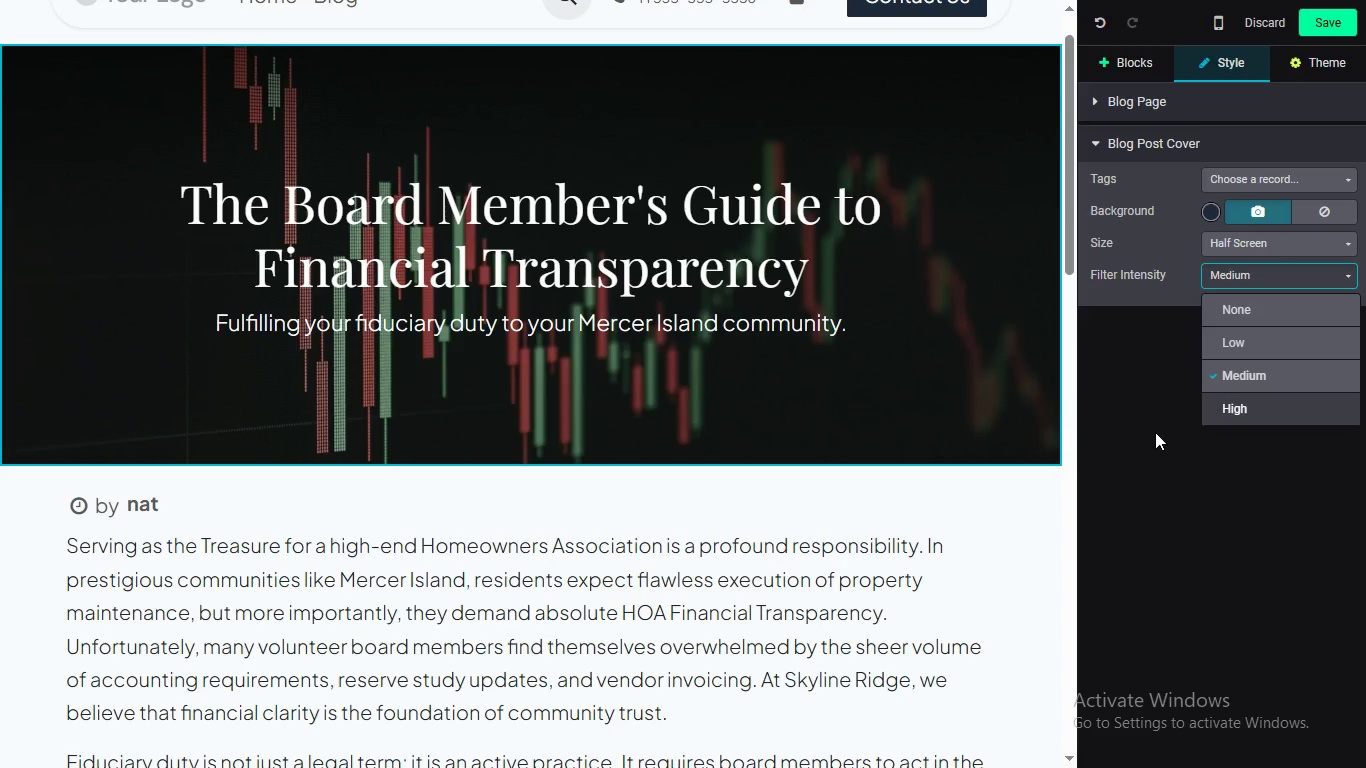 
left_click([1155, 432])
 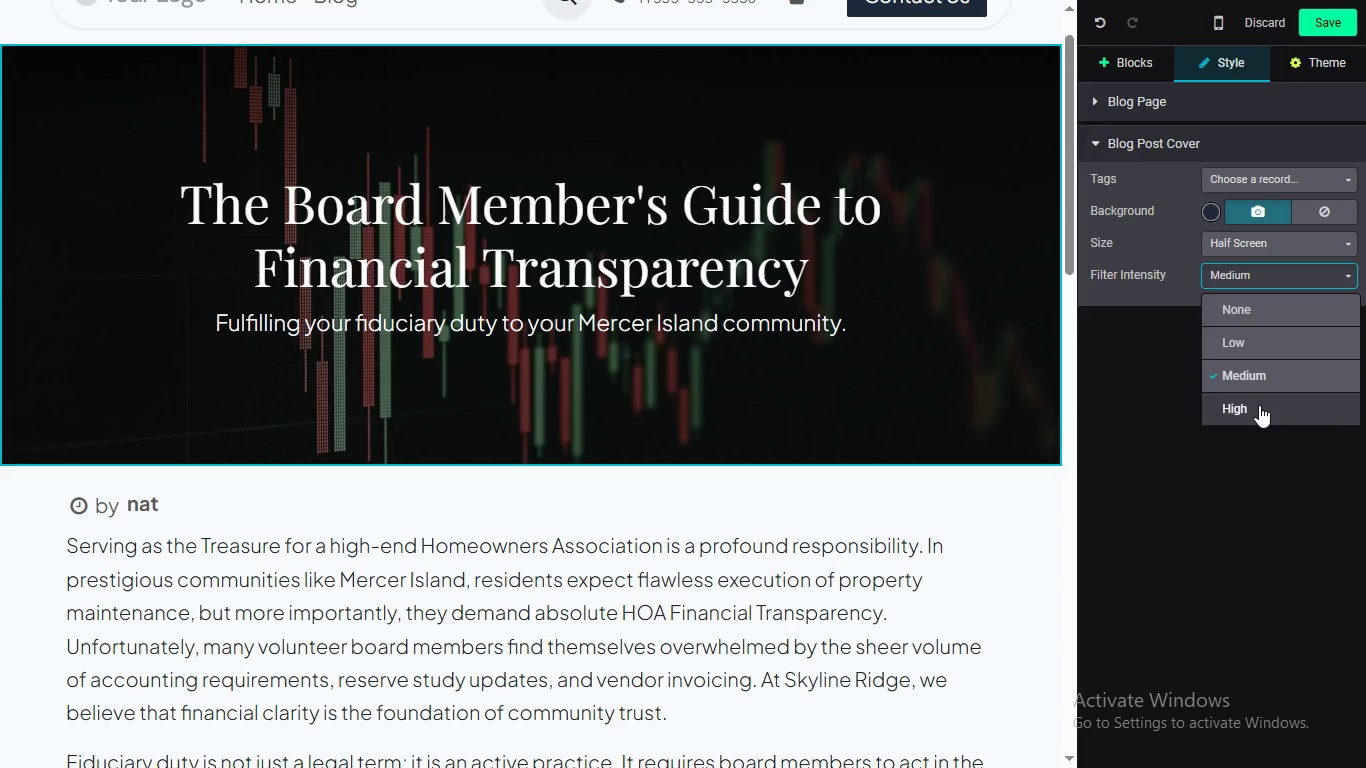 
left_click([1259, 405])
 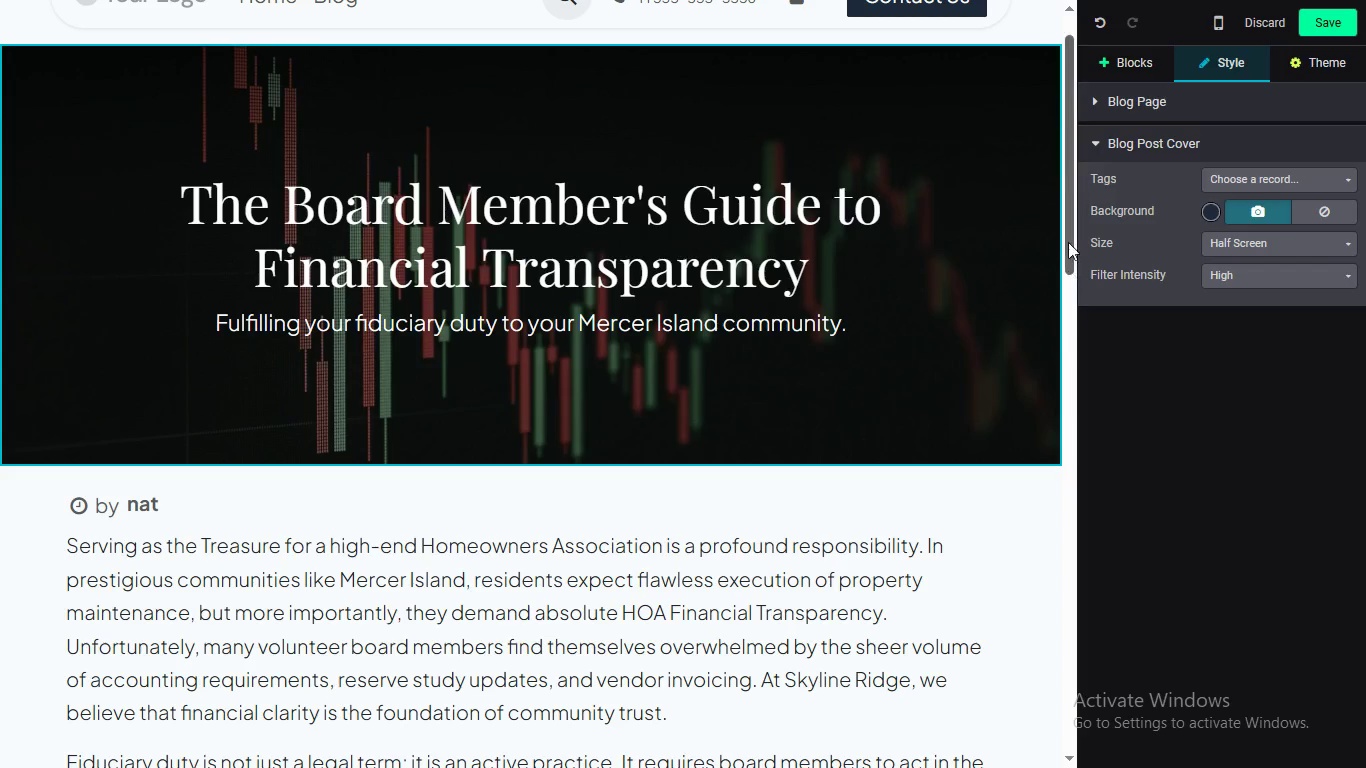 
left_click_drag(start_coordinate=[1071, 198], to_coordinate=[1076, 170])
 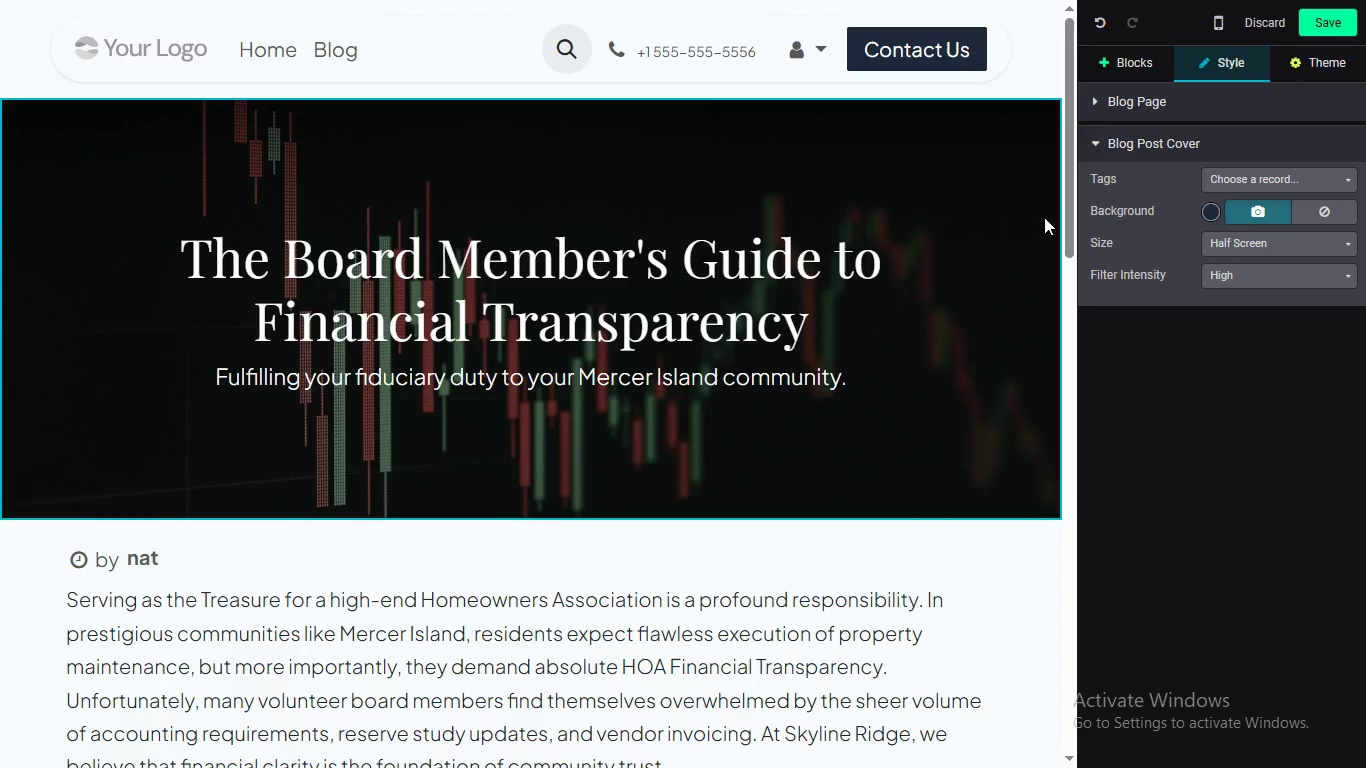 
left_click_drag(start_coordinate=[1068, 180], to_coordinate=[1080, 420])
 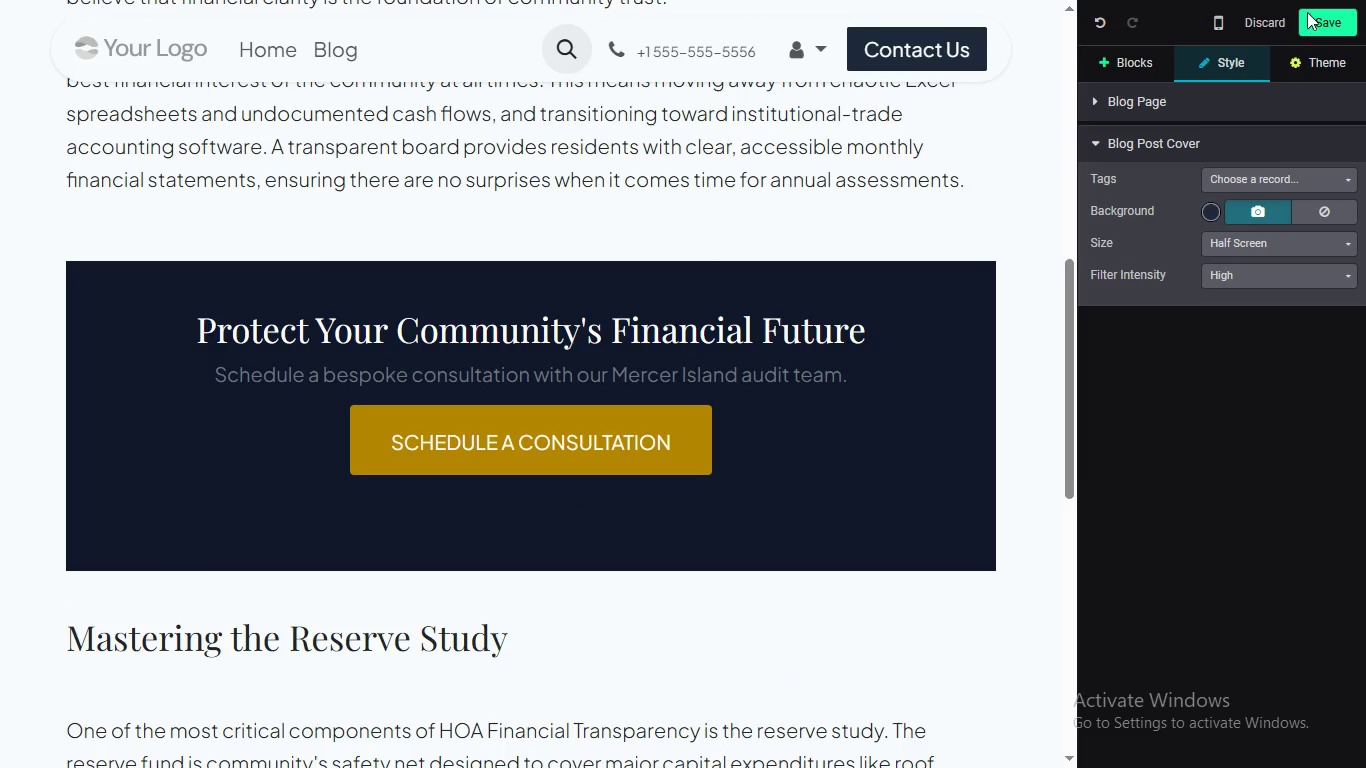 
left_click([1307, 12])
 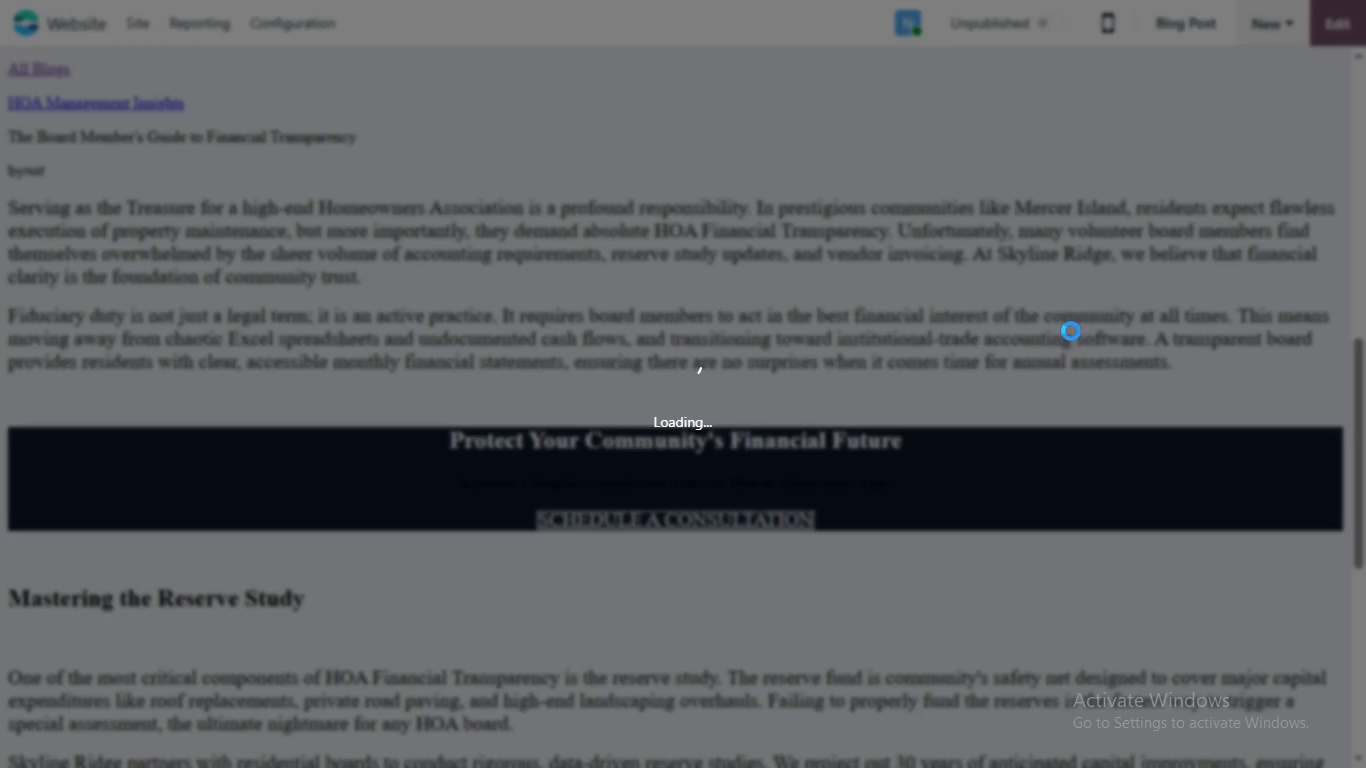 
wait(8.26)
 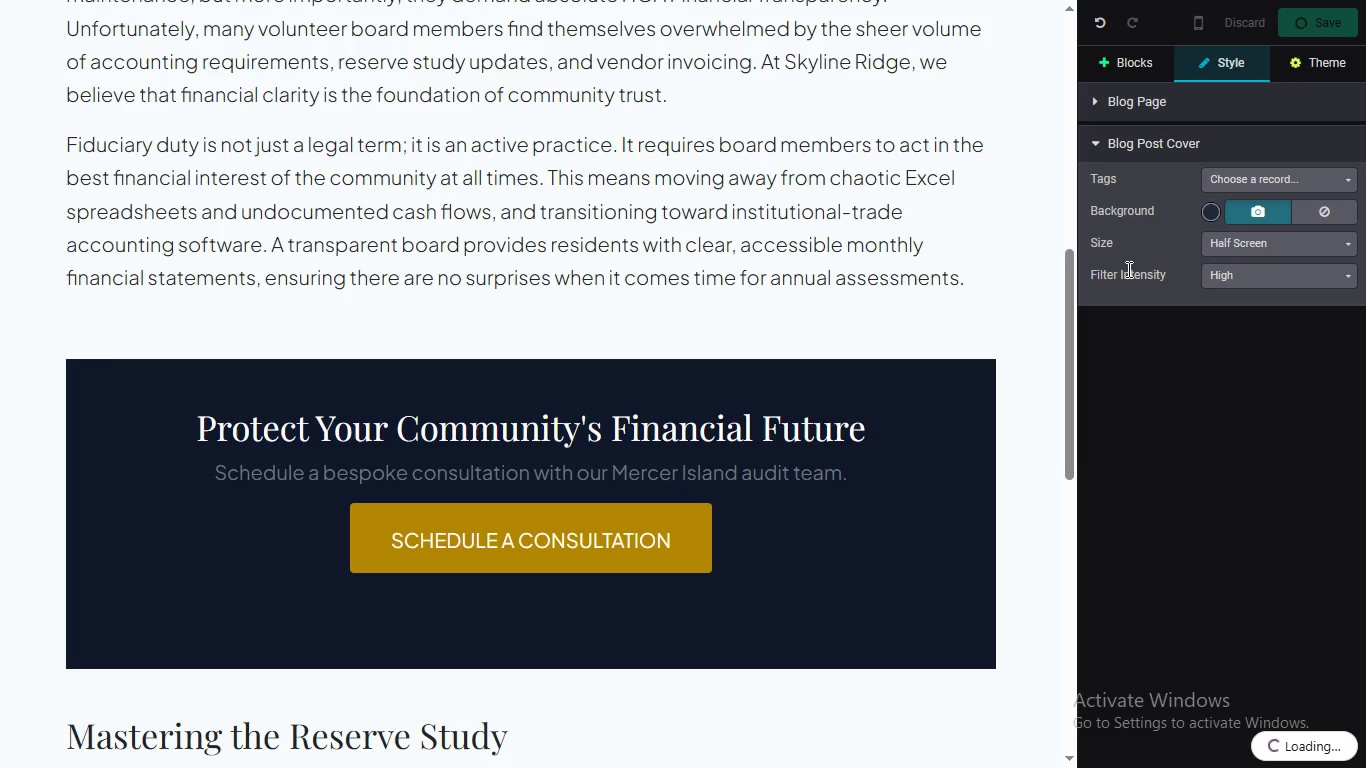 
scroll: coordinate [1003, 308], scroll_direction: up, amount: 2.0
 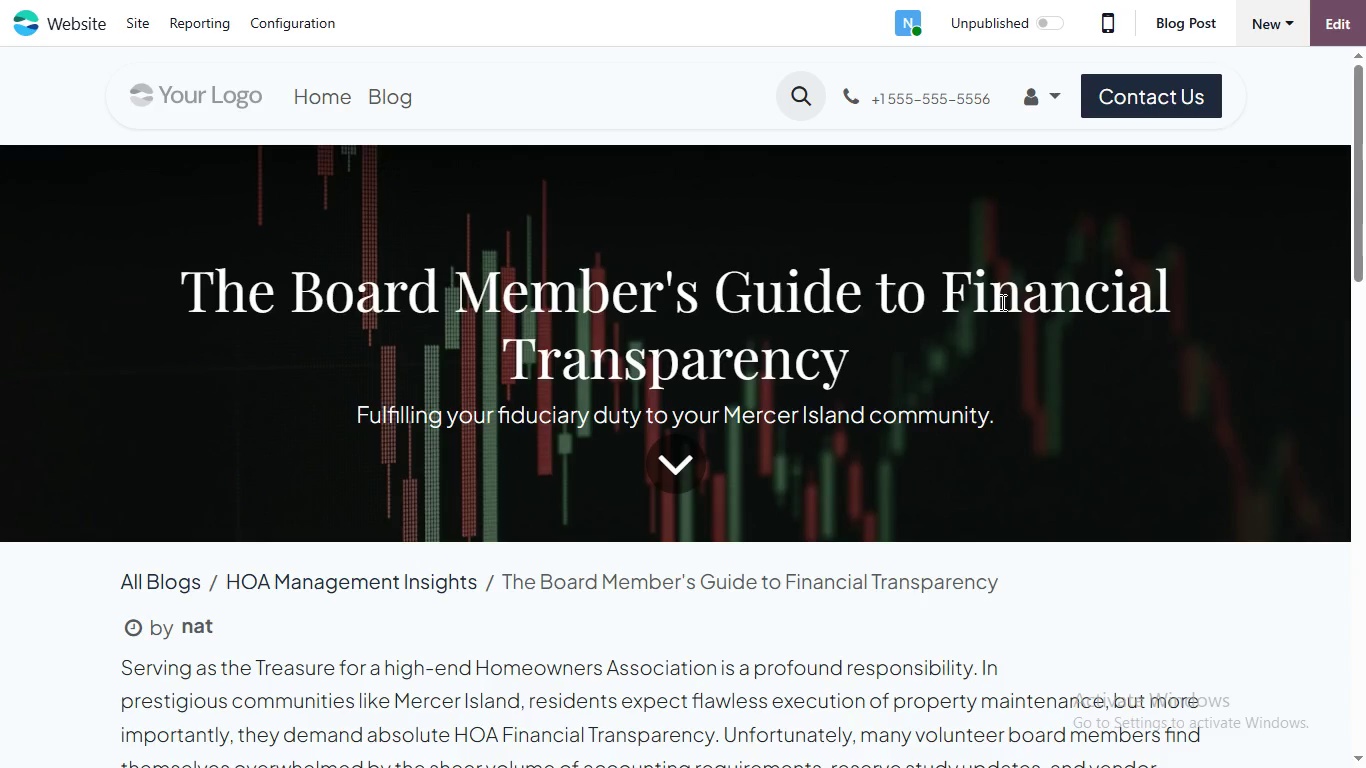 
scroll: coordinate [931, 352], scroll_direction: down, amount: 3.0
 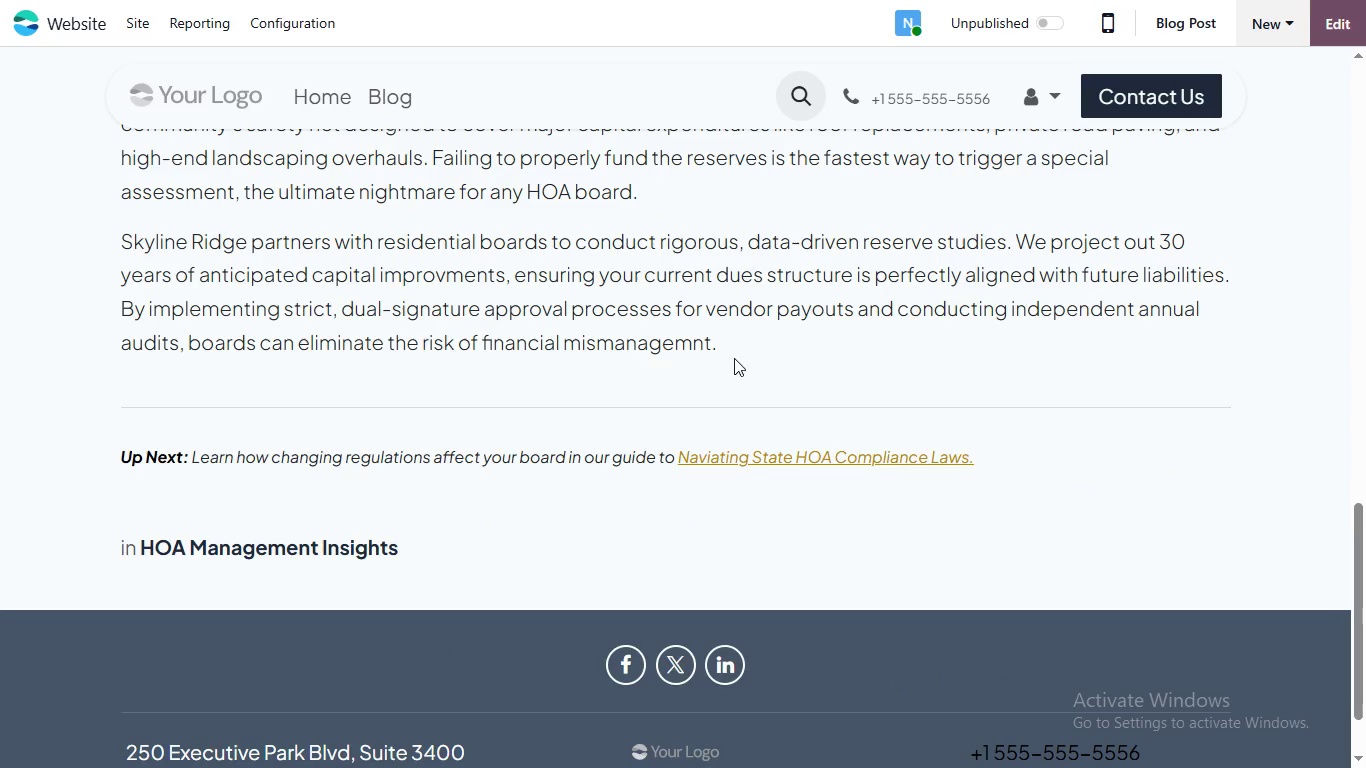 
scroll: coordinate [646, 430], scroll_direction: none, amount: 0.0
 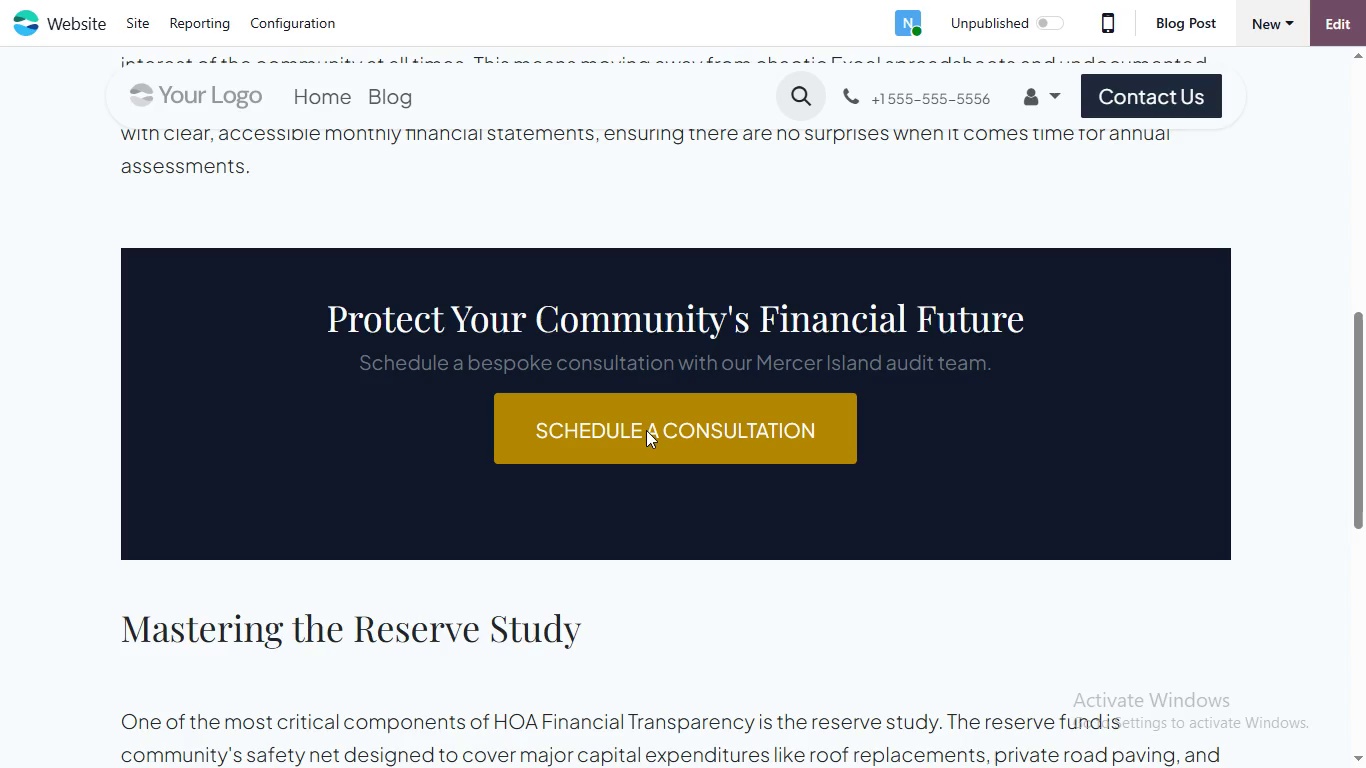 
scroll: coordinate [648, 417], scroll_direction: up, amount: 1.0
 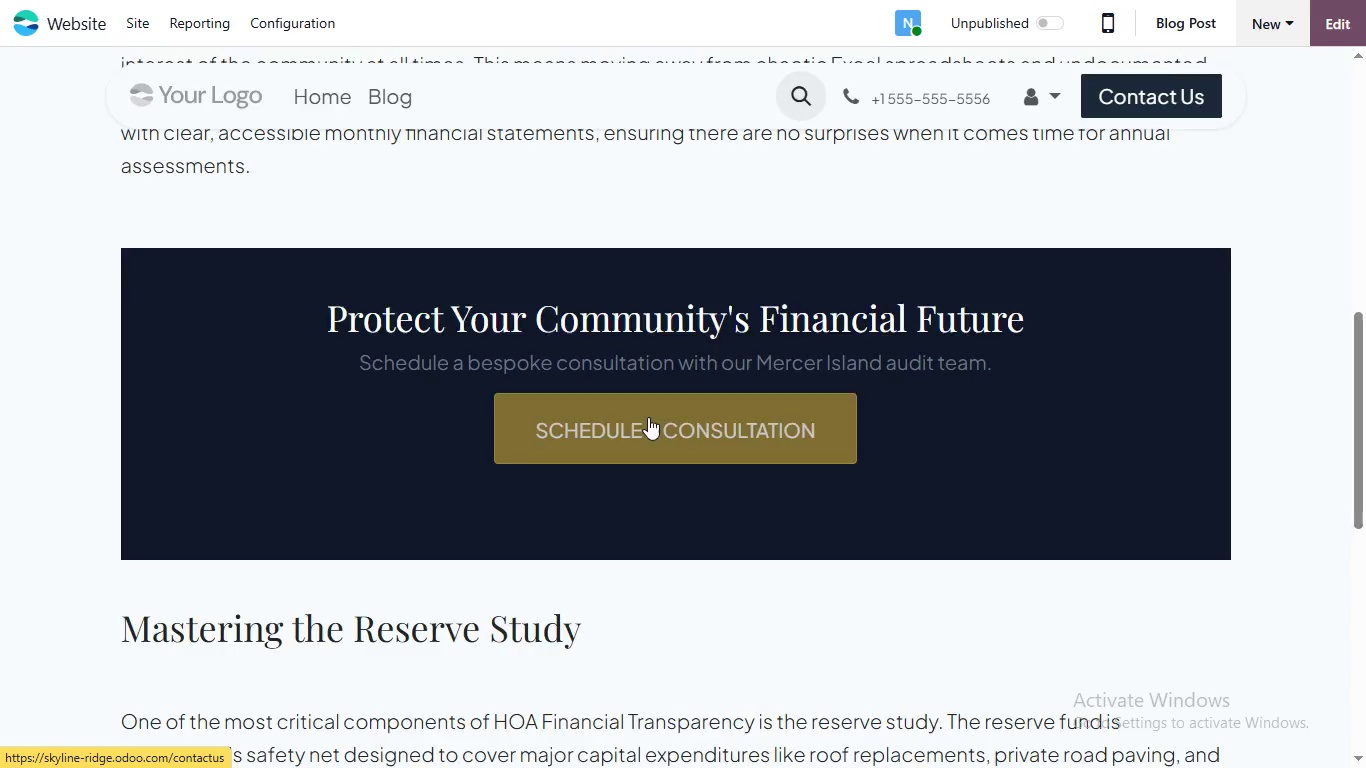 
scroll: coordinate [943, 159], scroll_direction: down, amount: 7.0
 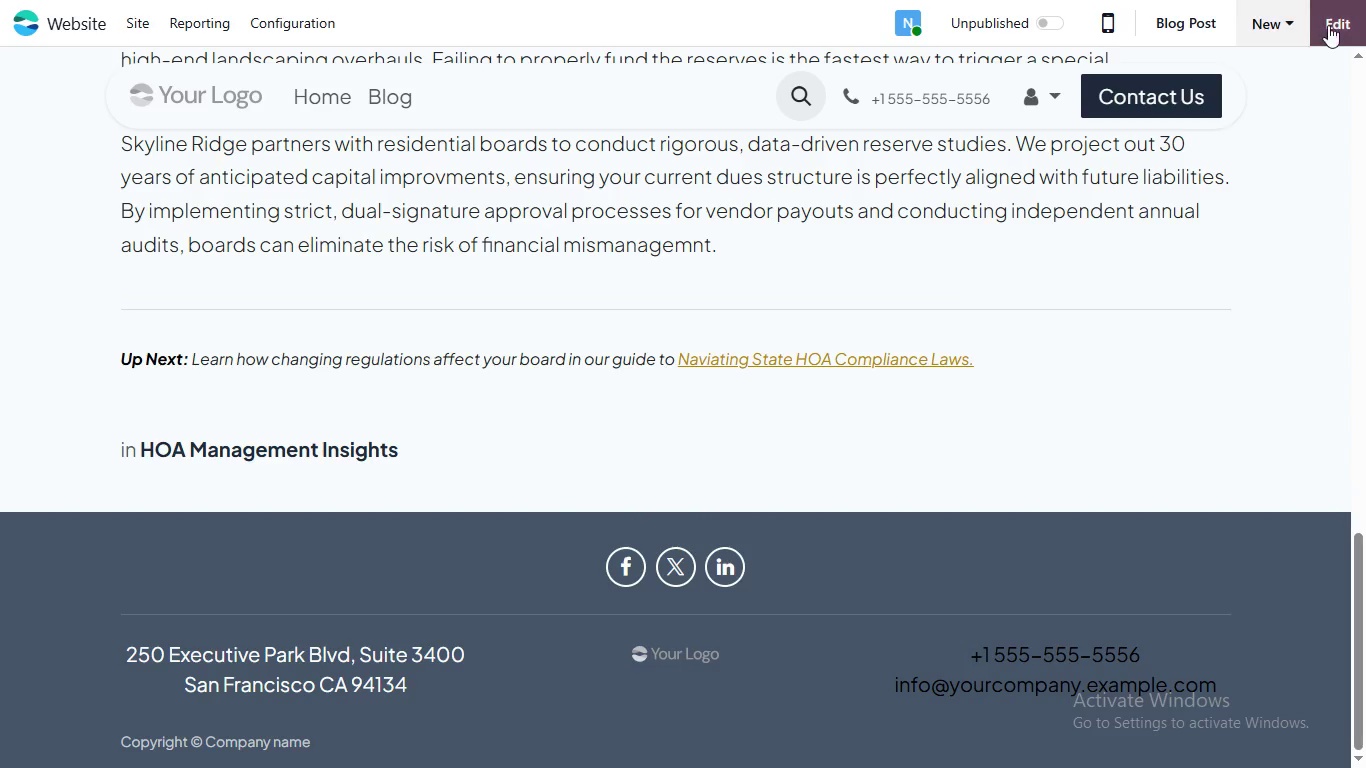 
left_click([1331, 24])
 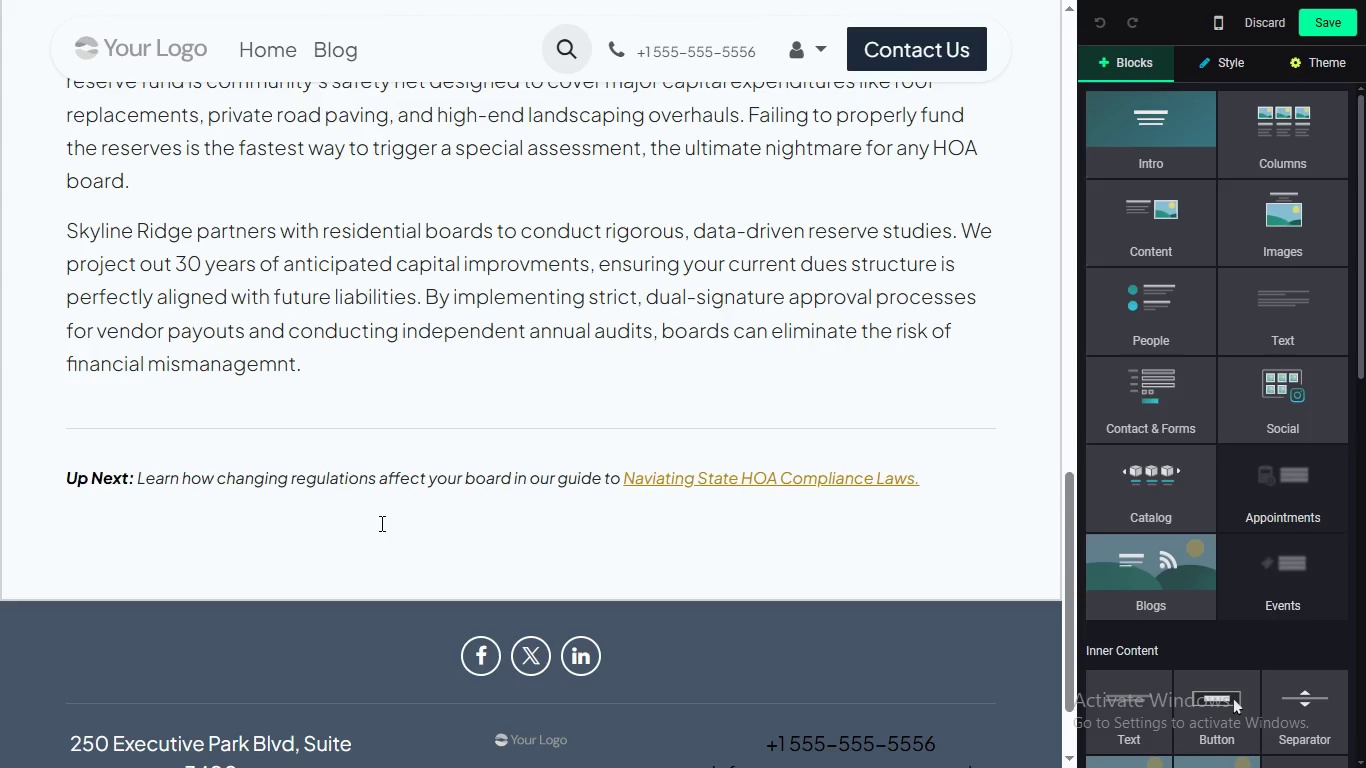 
wait(18.59)
 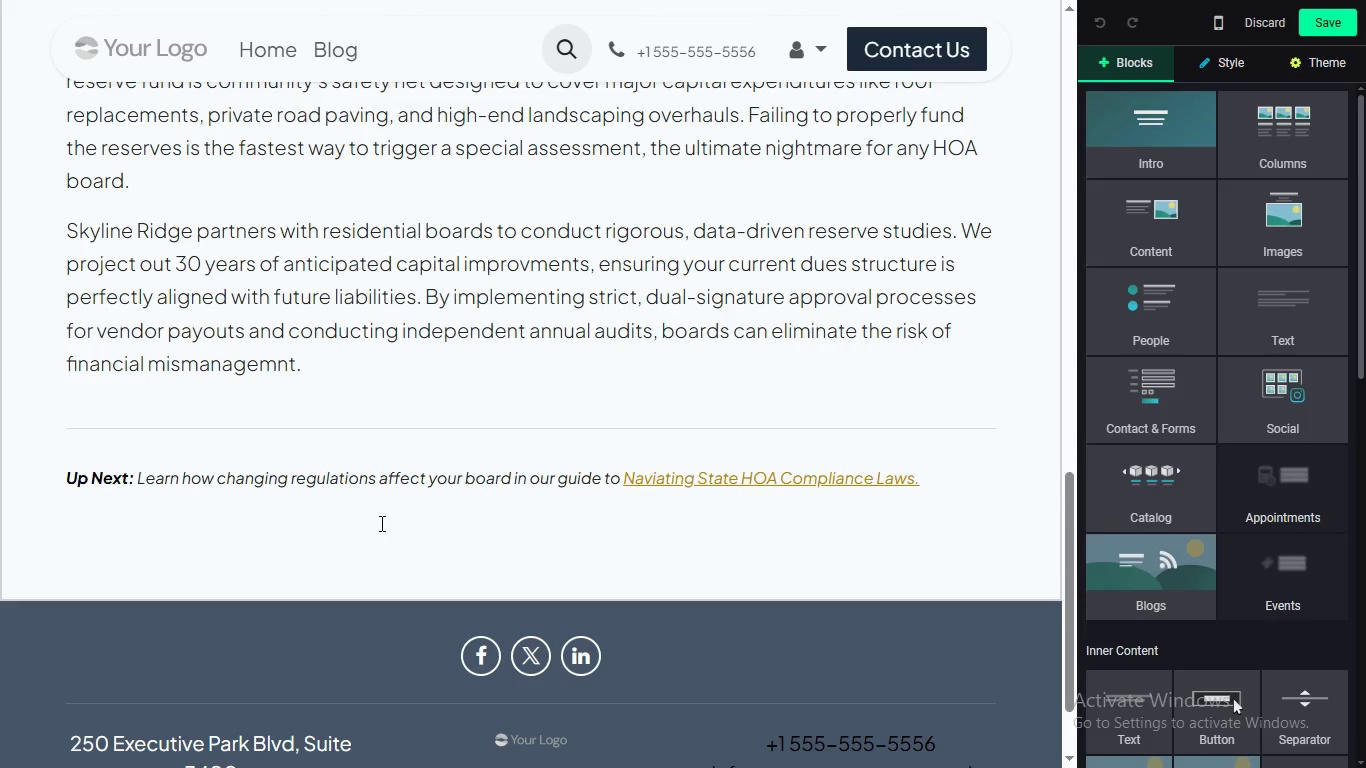 
scroll: coordinate [432, 688], scroll_direction: down, amount: 3.0
 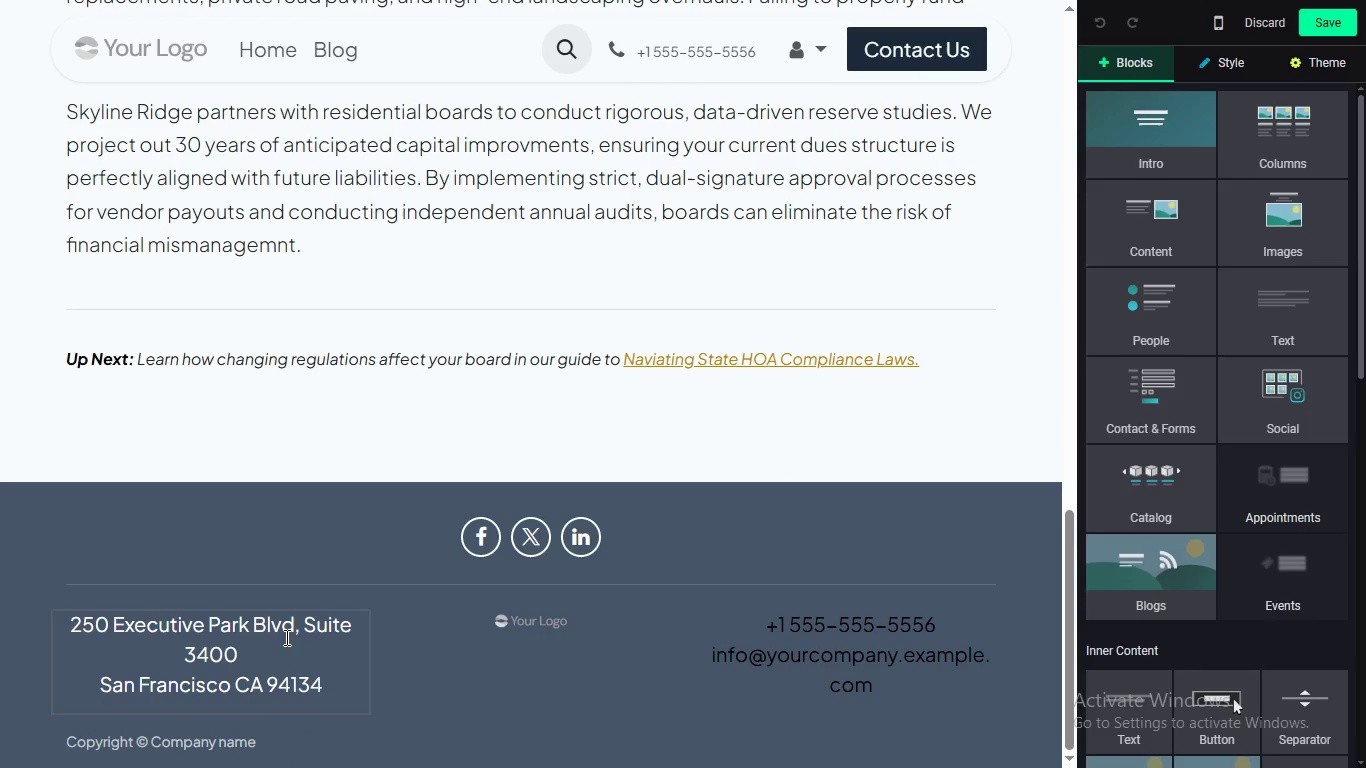 
left_click_drag(start_coordinate=[331, 688], to_coordinate=[53, 633])
 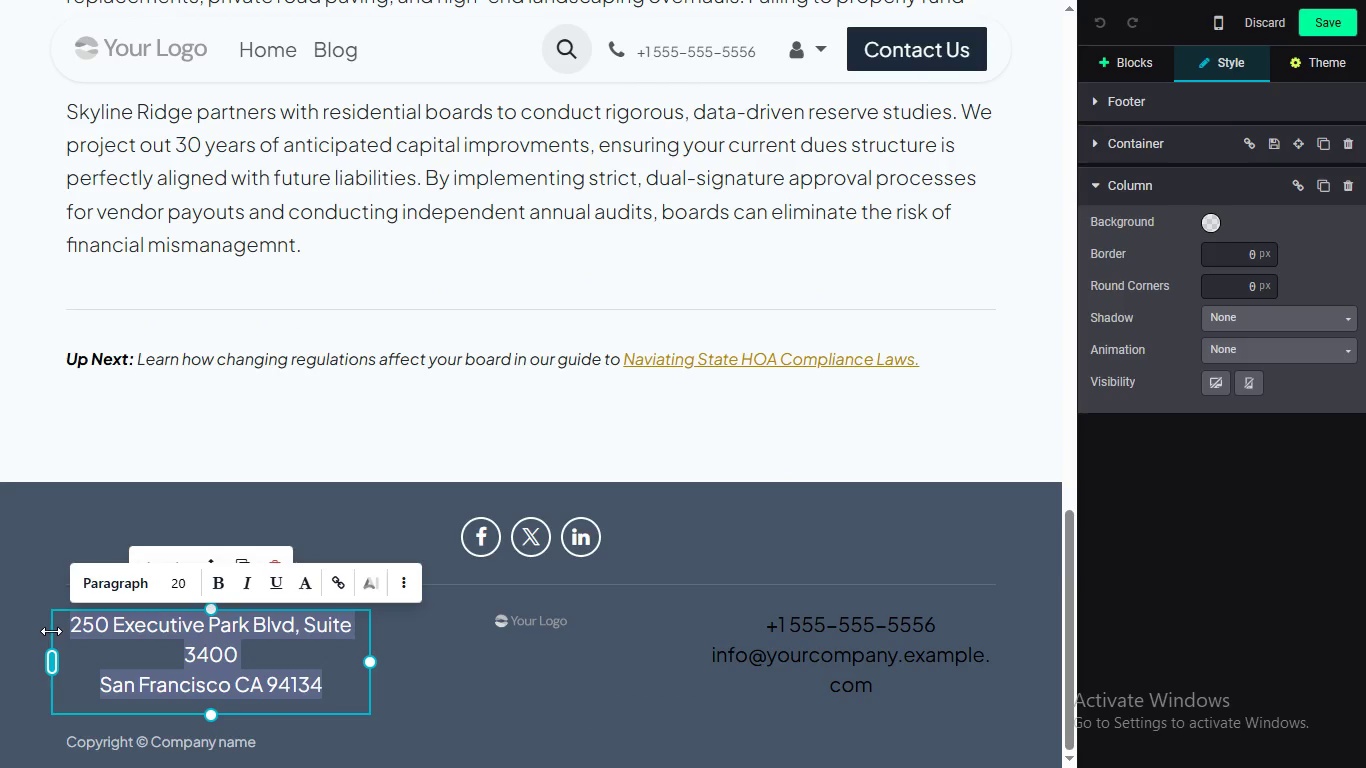 
key(A)
 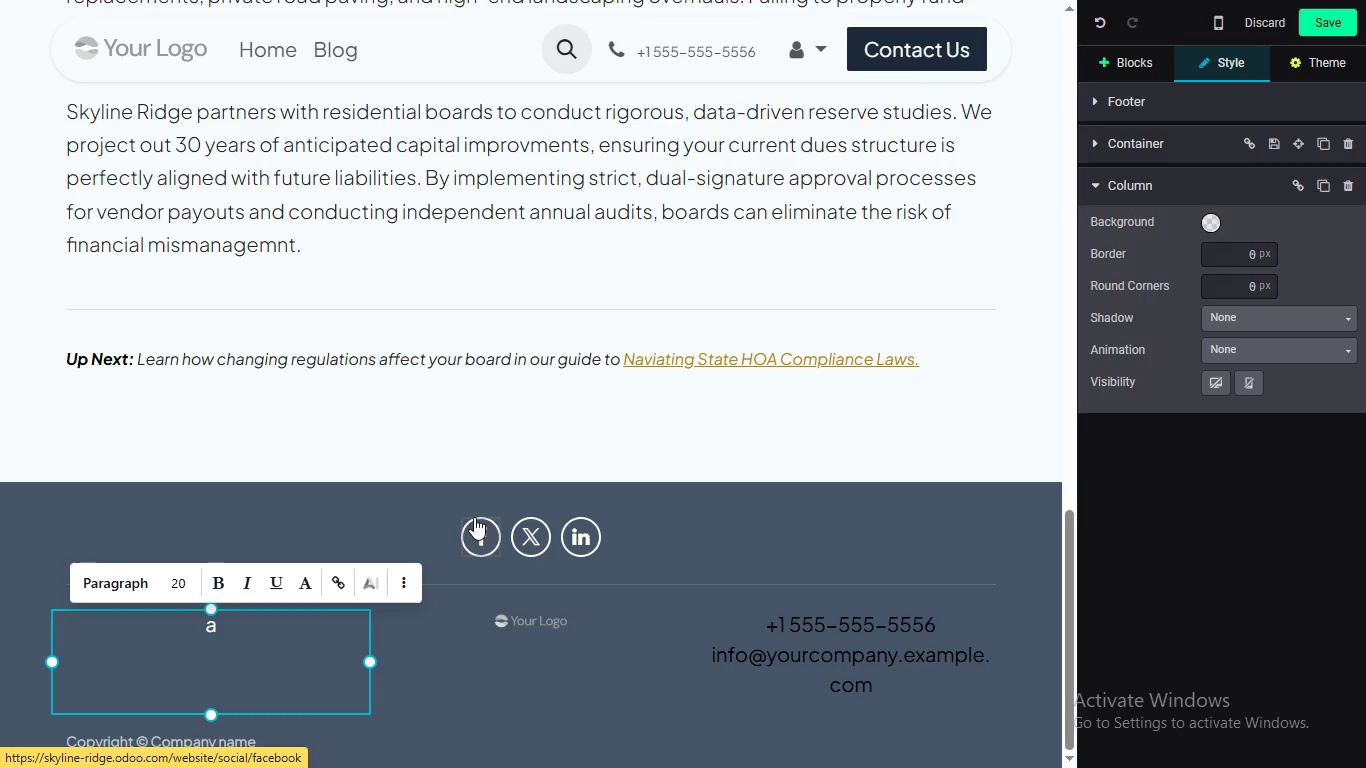 
wait(12.45)
 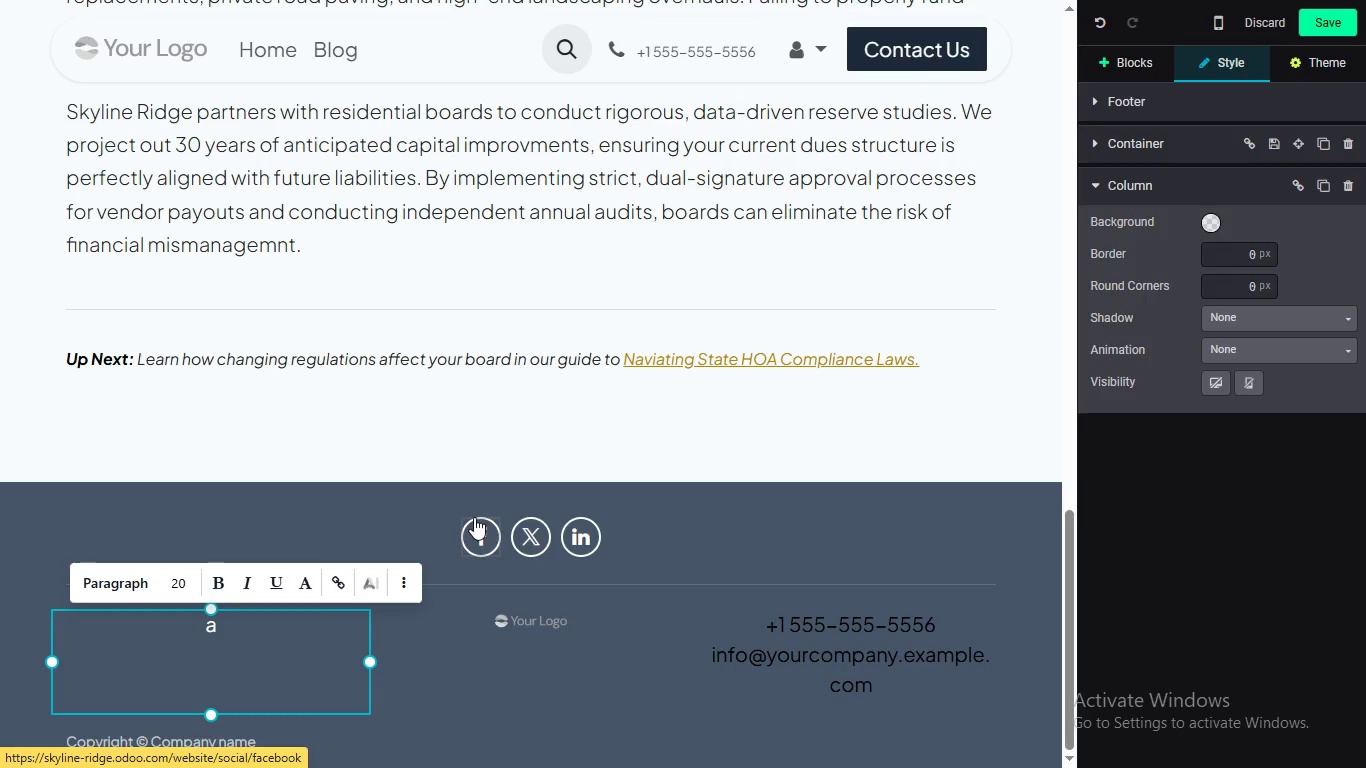 
key(Backspace)
 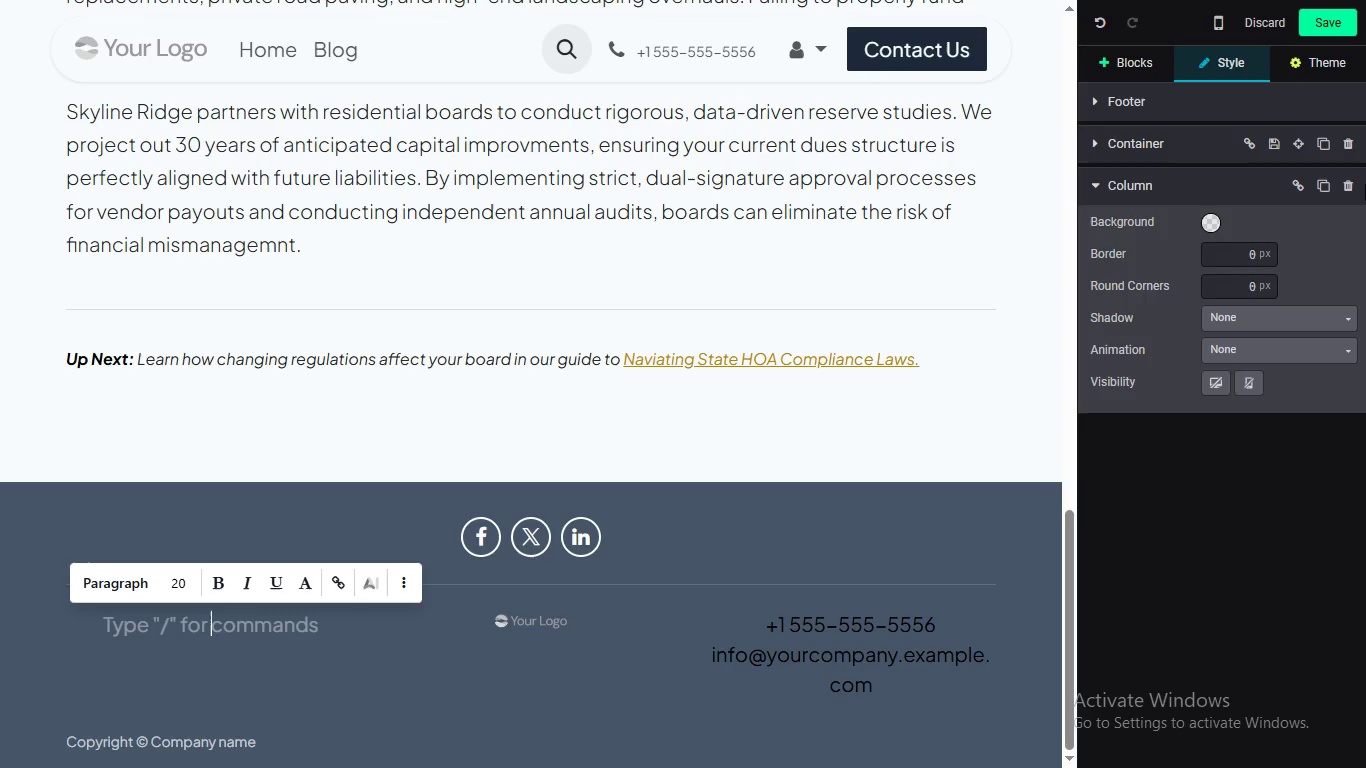 
wait(14.92)
 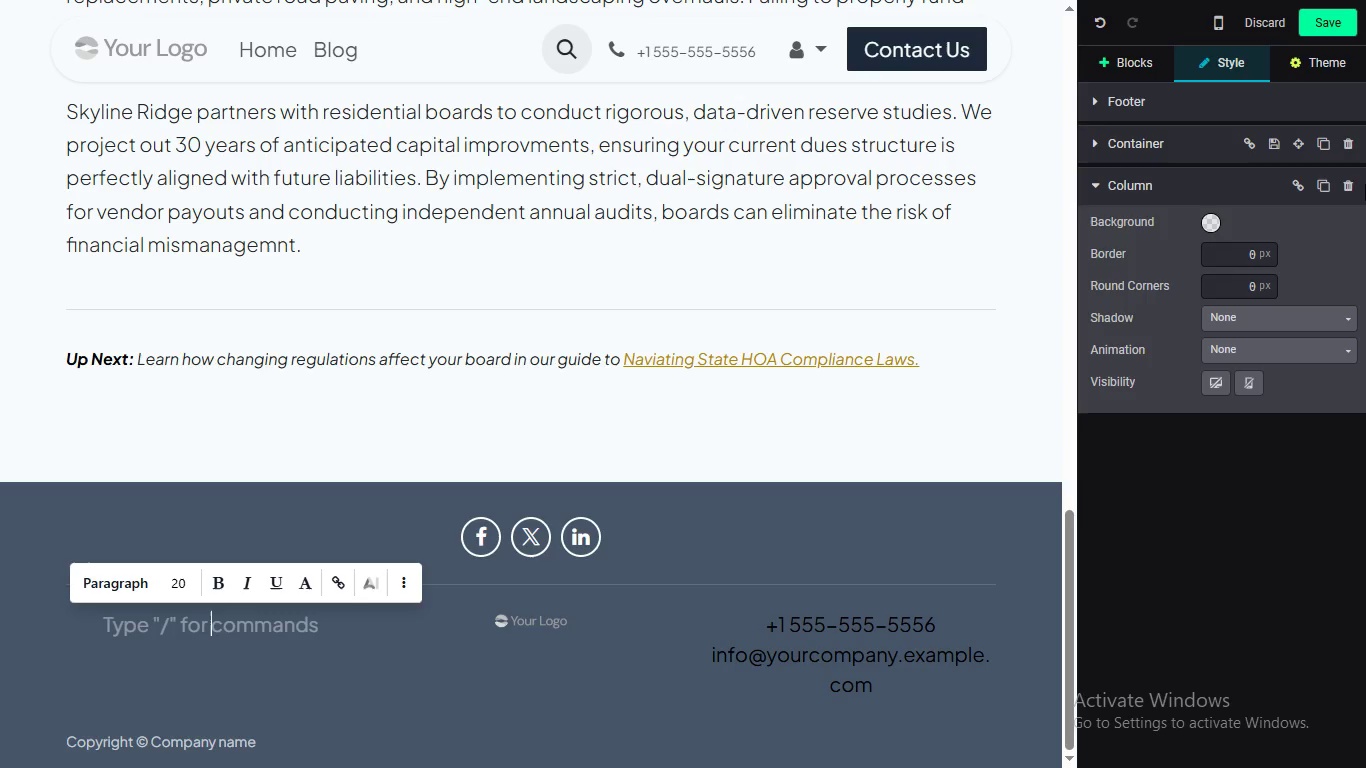 
hold_key(key=Unknown, duration=0.97)
 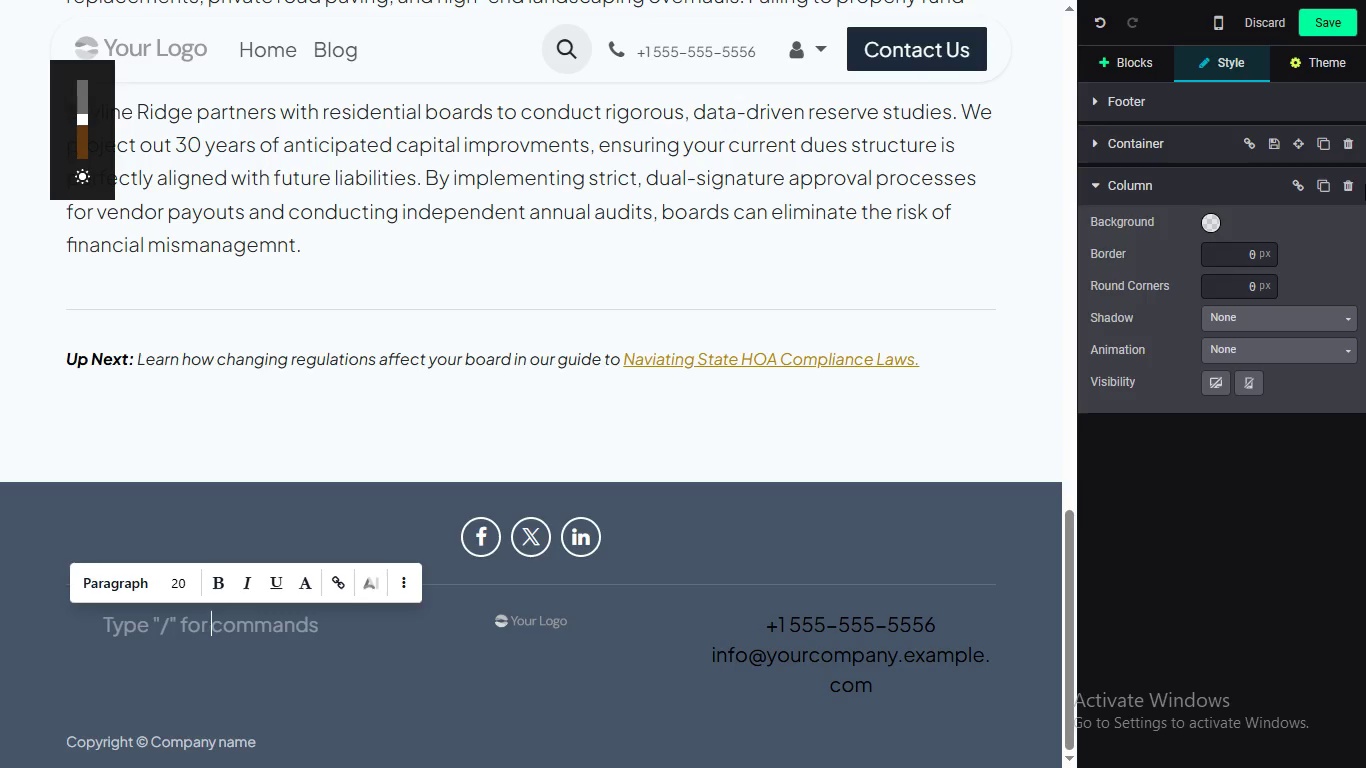 
type(1000 )
key(Backspace)
key(Backspace)
key(Backspace)
type(400 ne 4)
key(Backspace)
key(Backspace)
key(Backspace)
key(Backspace)
type(n)
key(Backspace)
type(NE 4th )
key(Backspace)
type(, )
key(Backspace)
key(Backspace)
type( ST)
key(Backspace)
type(t.)
key(Backspace)
type(, Suite 5000)
key(Backspace)
type(, Bellev)
key(Backspace)
type(vue, WA 98004, u)
key(Backspace)
type(United States)
 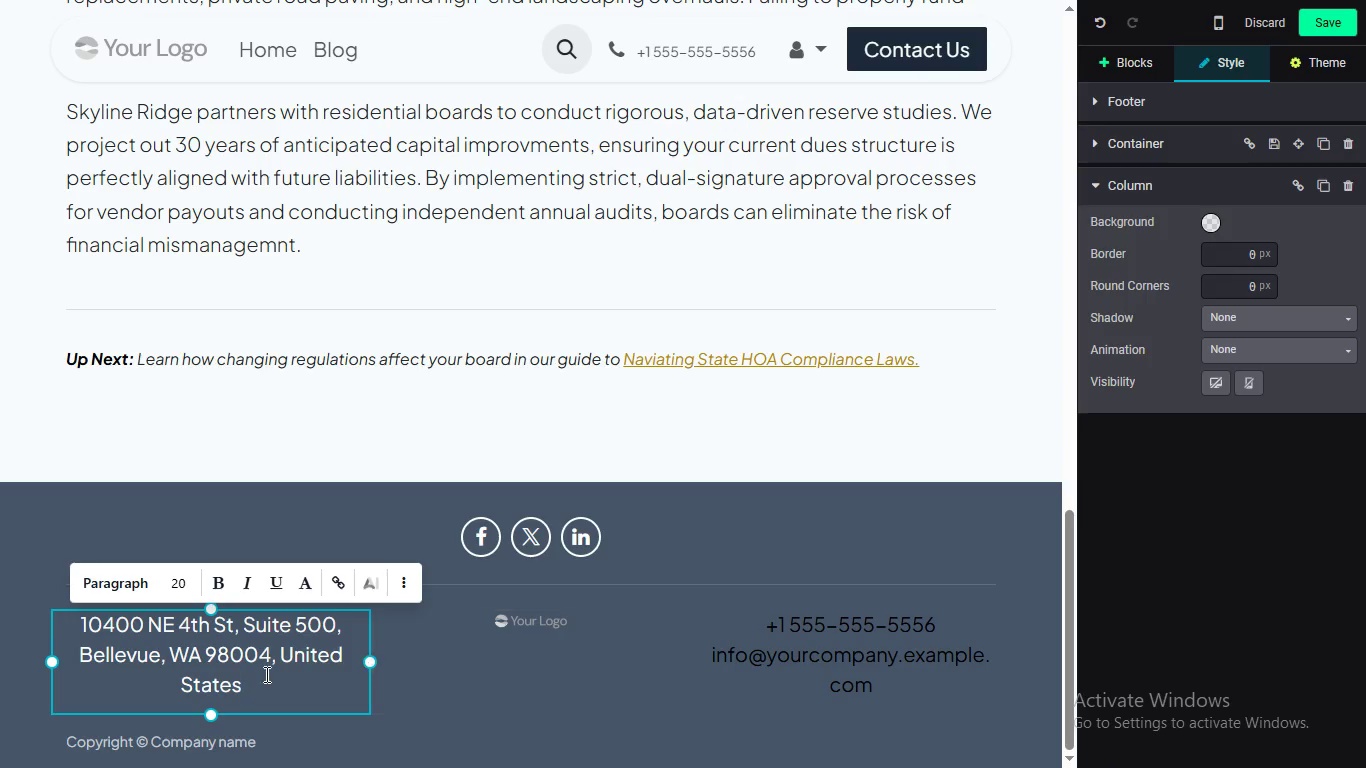 
left_click([264, 674])
 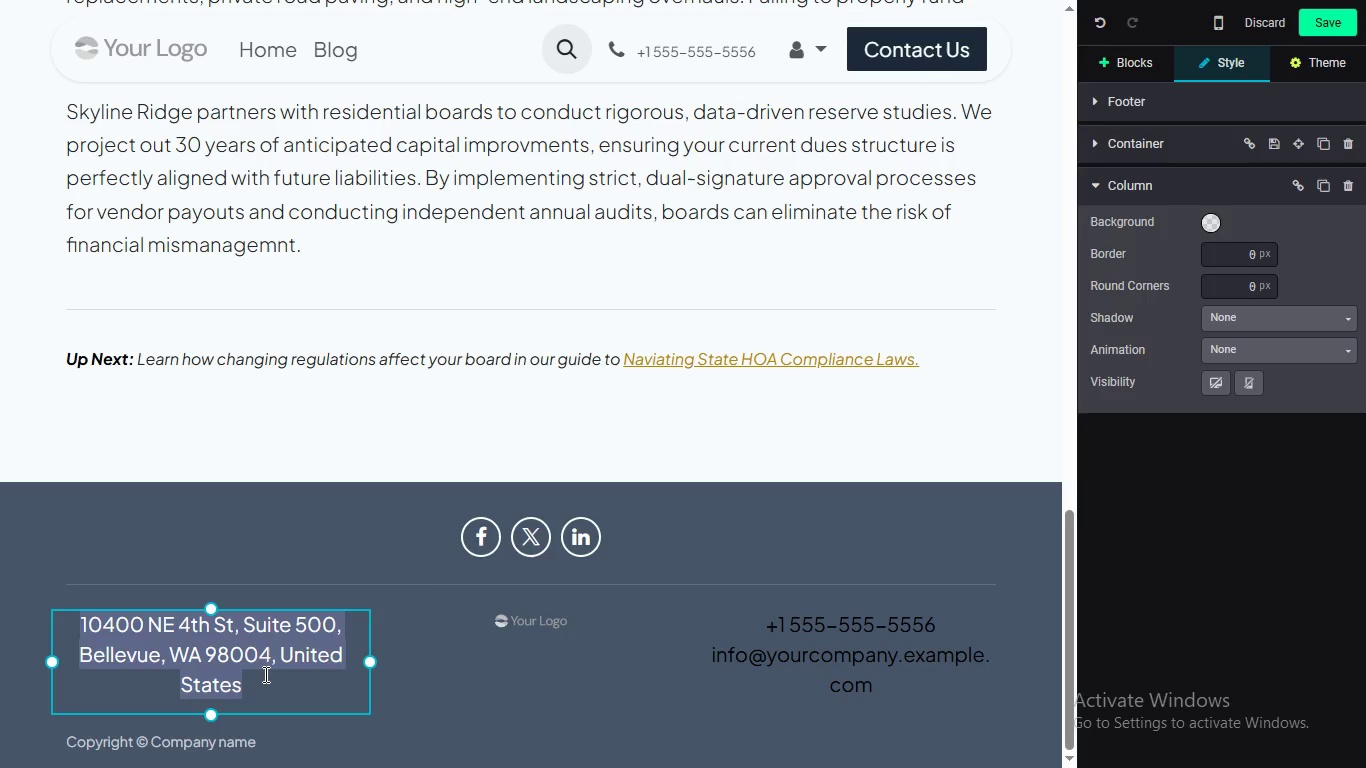 
double_click([264, 674])
 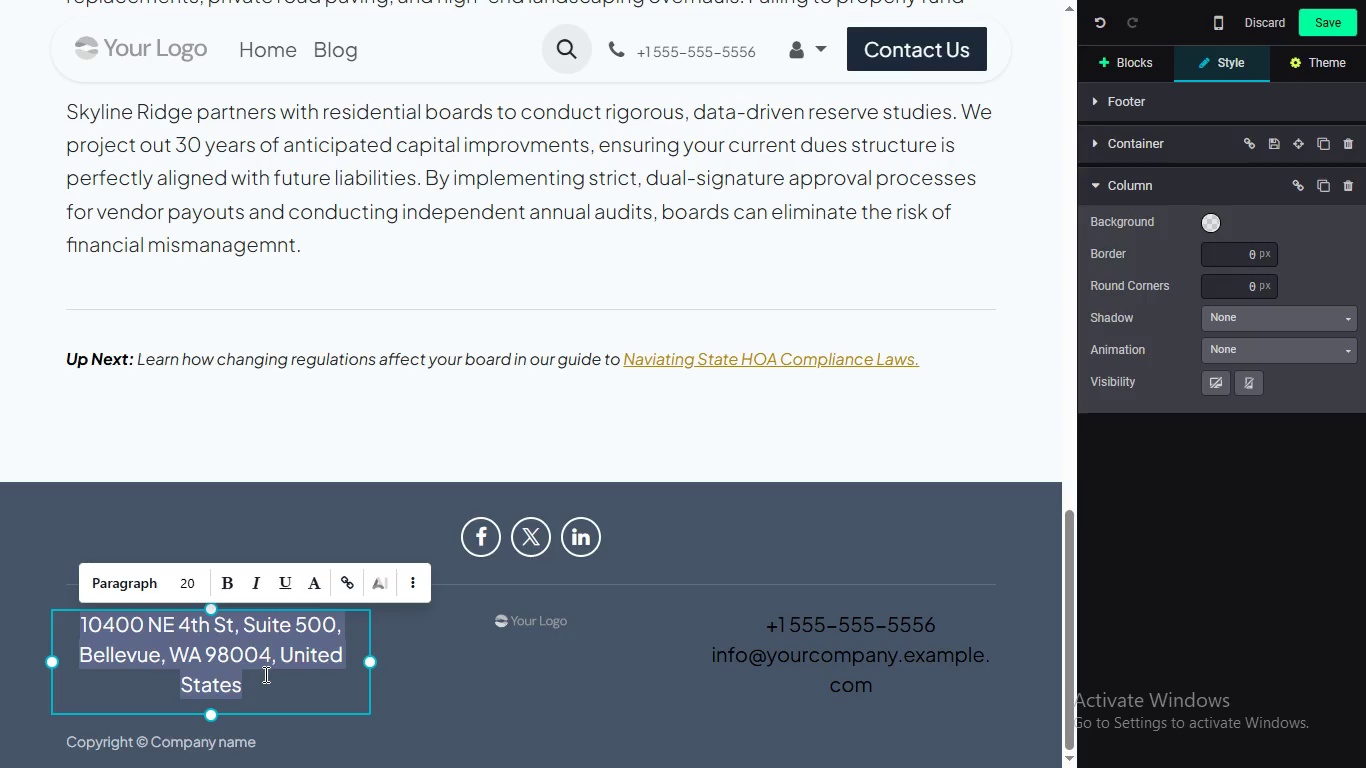 
triple_click([264, 674])
 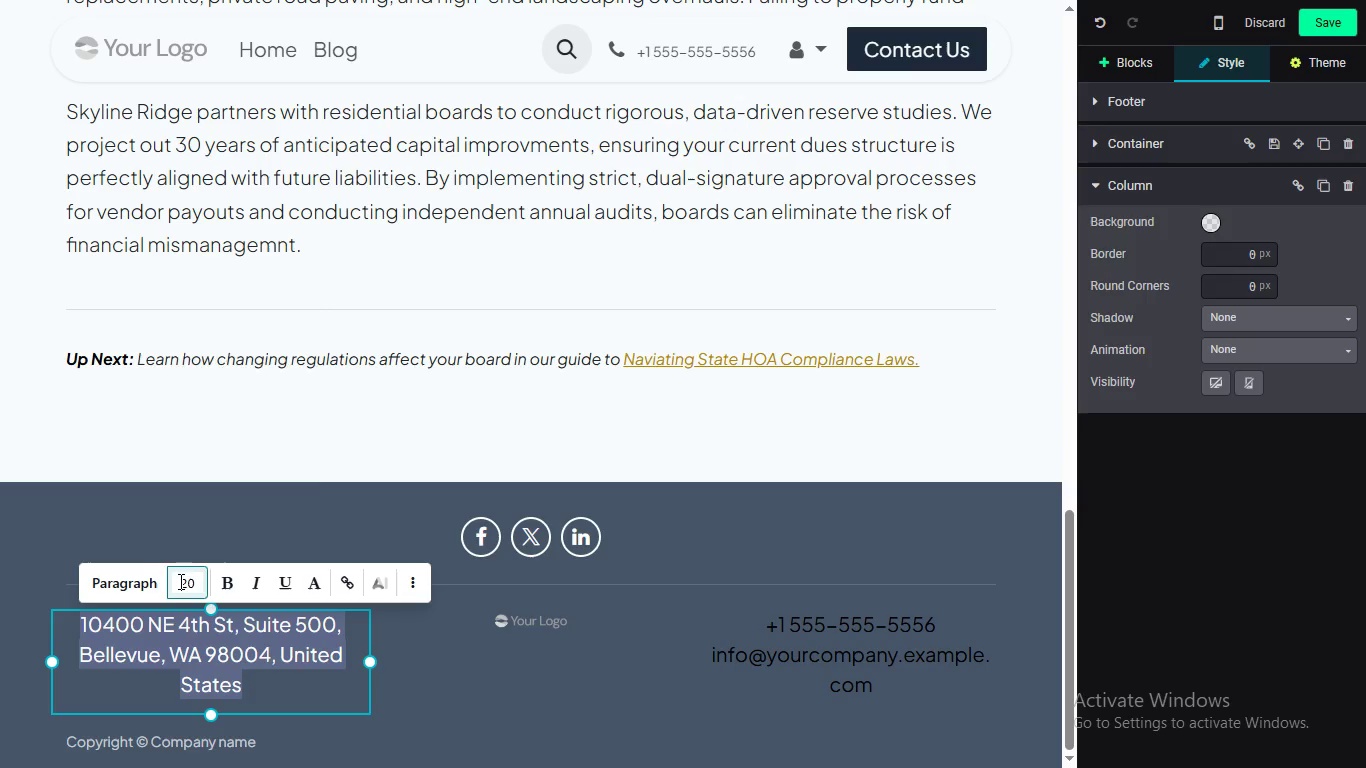 
double_click([179, 581])
 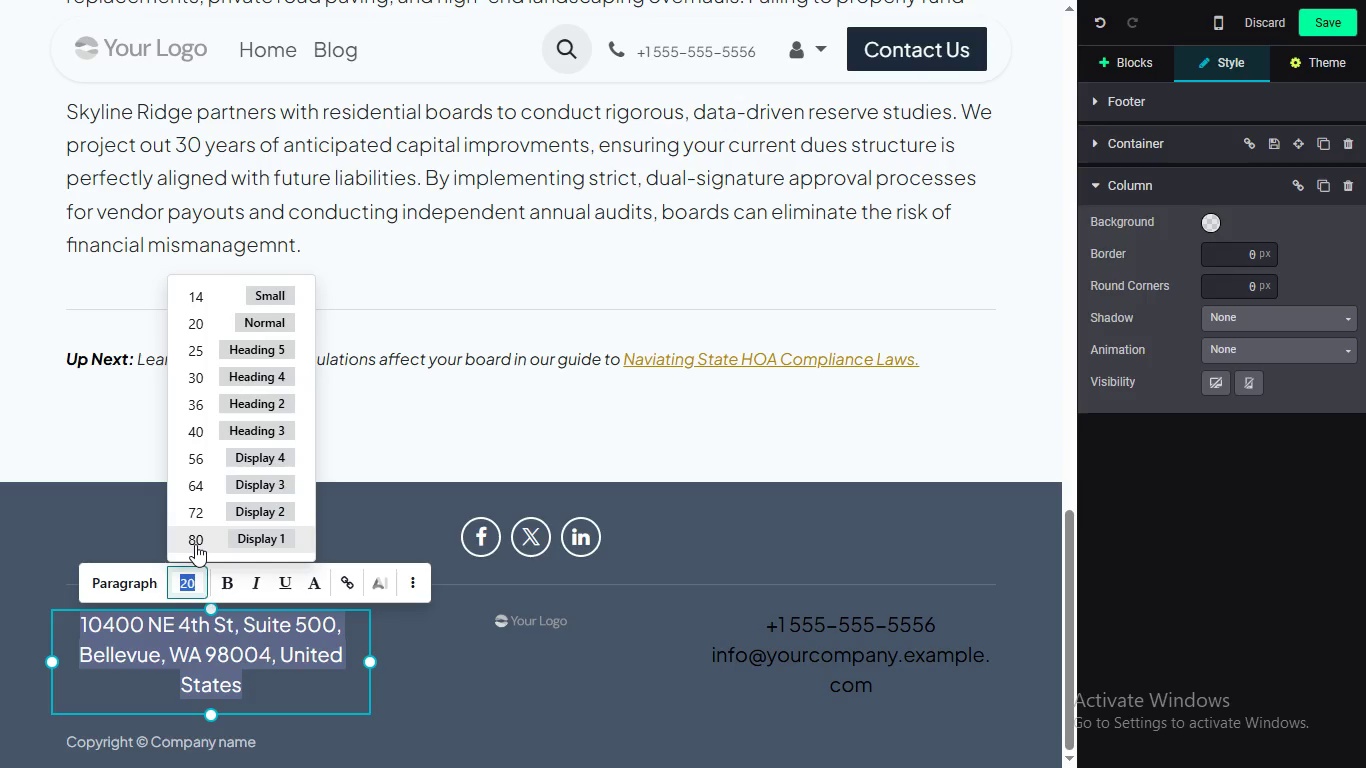 
type(16)
 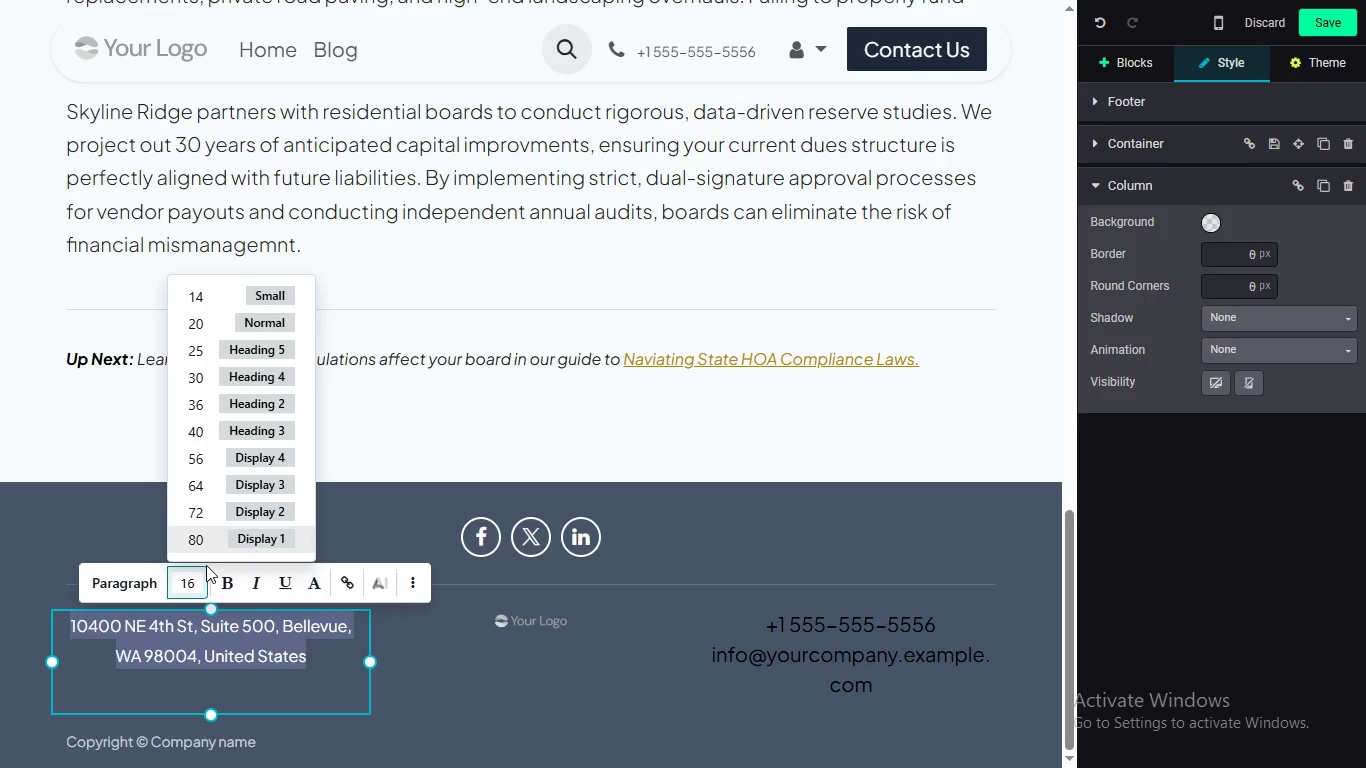 
key(Backspace)
 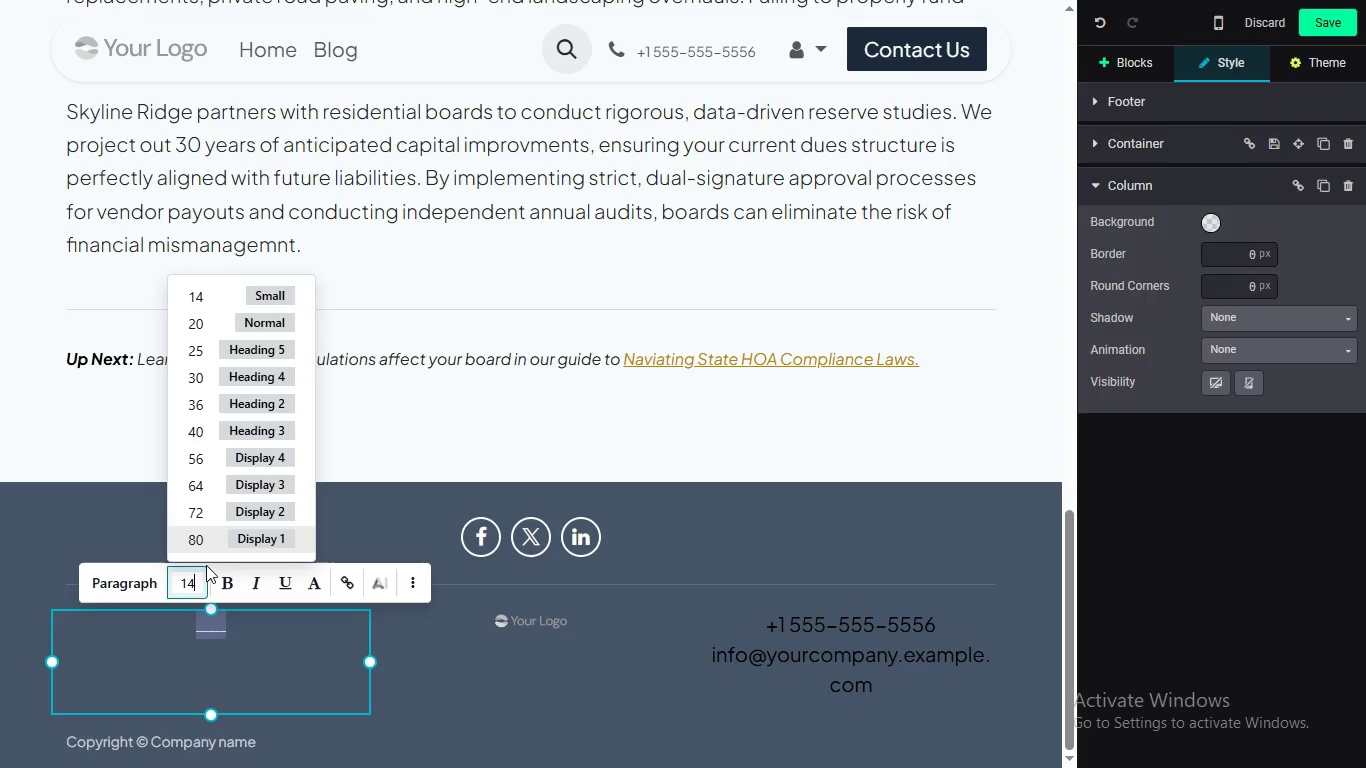 
key(4)
 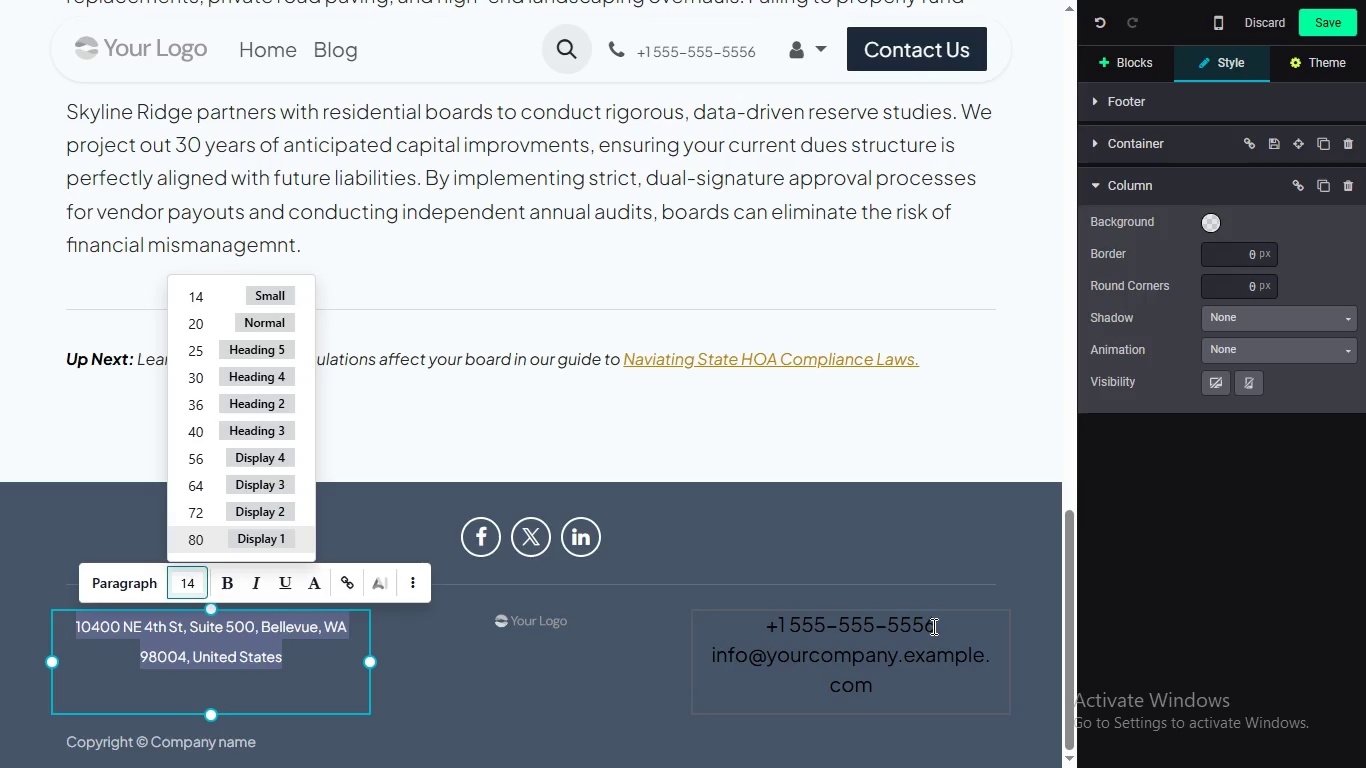 
left_click([937, 629])
 